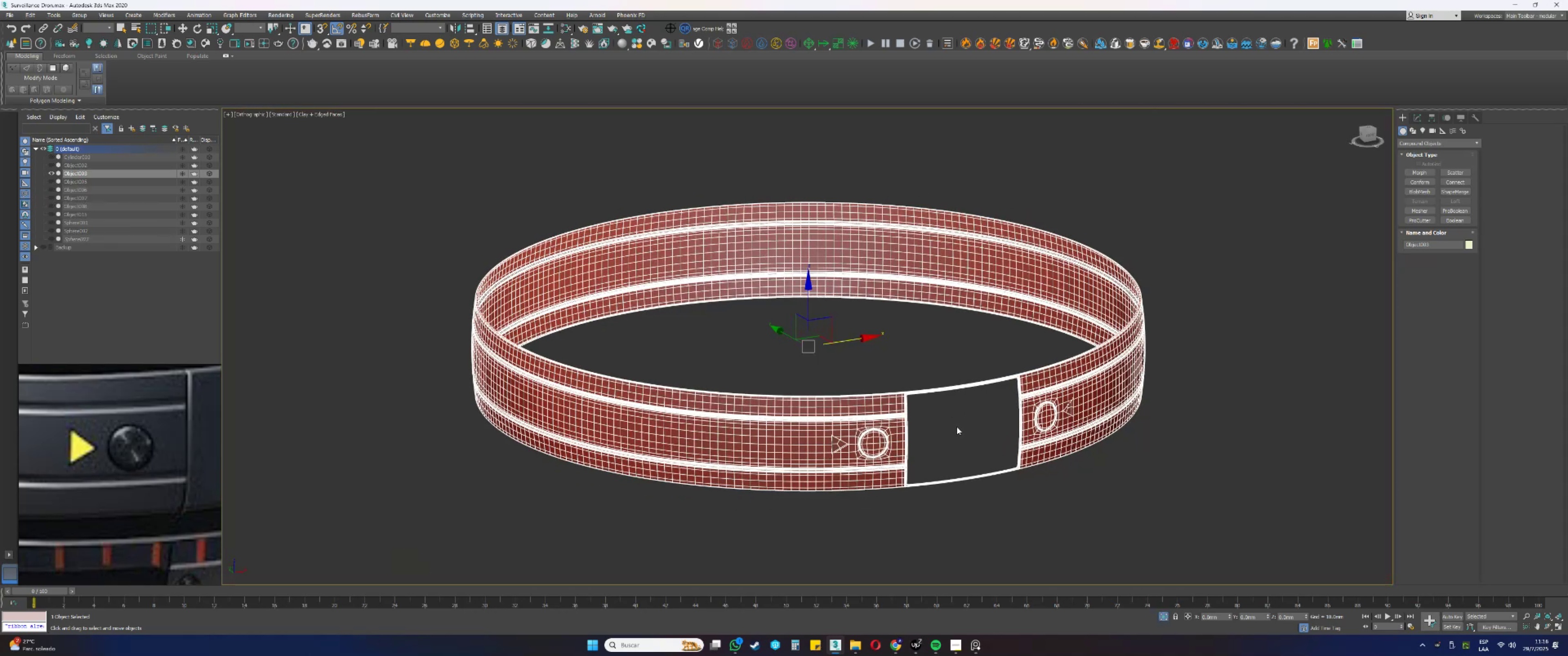 
scroll: coordinate [888, 480], scroll_direction: up, amount: 5.0
 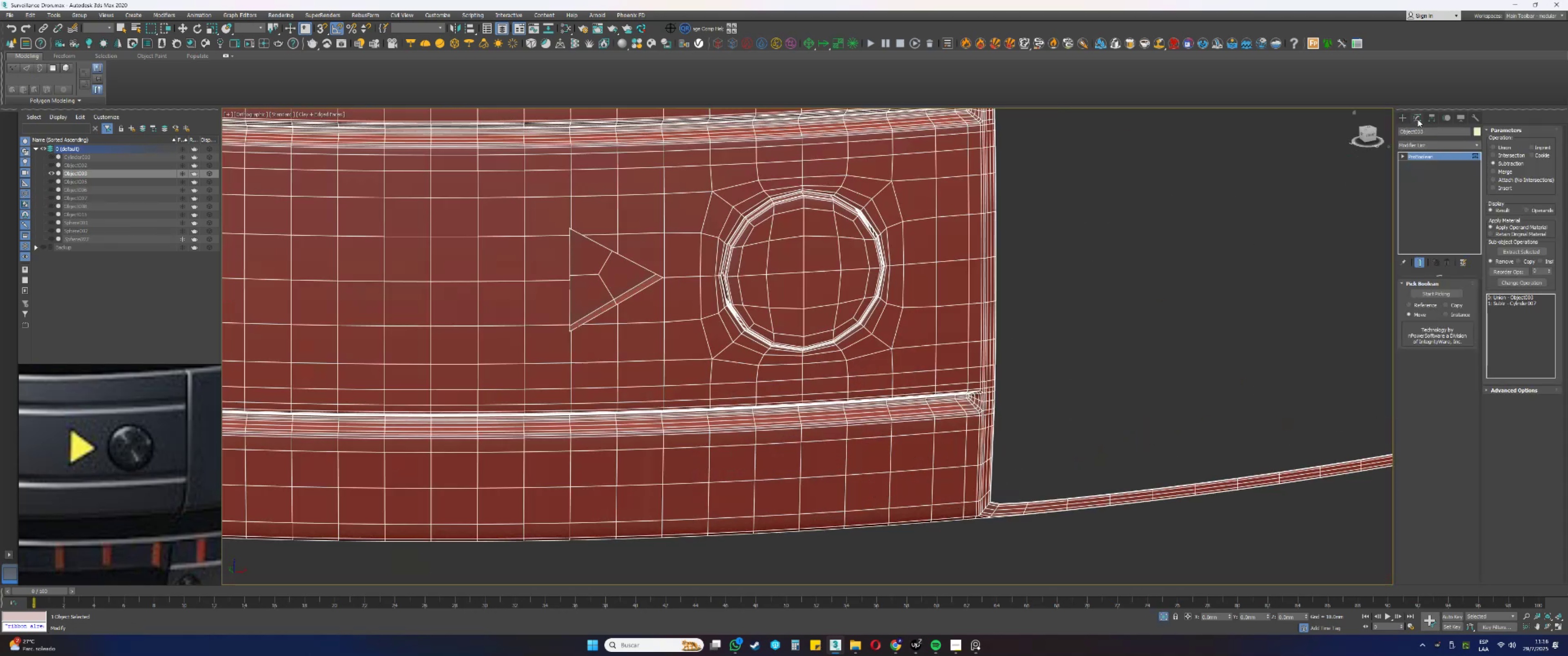 
left_click([1426, 144])
 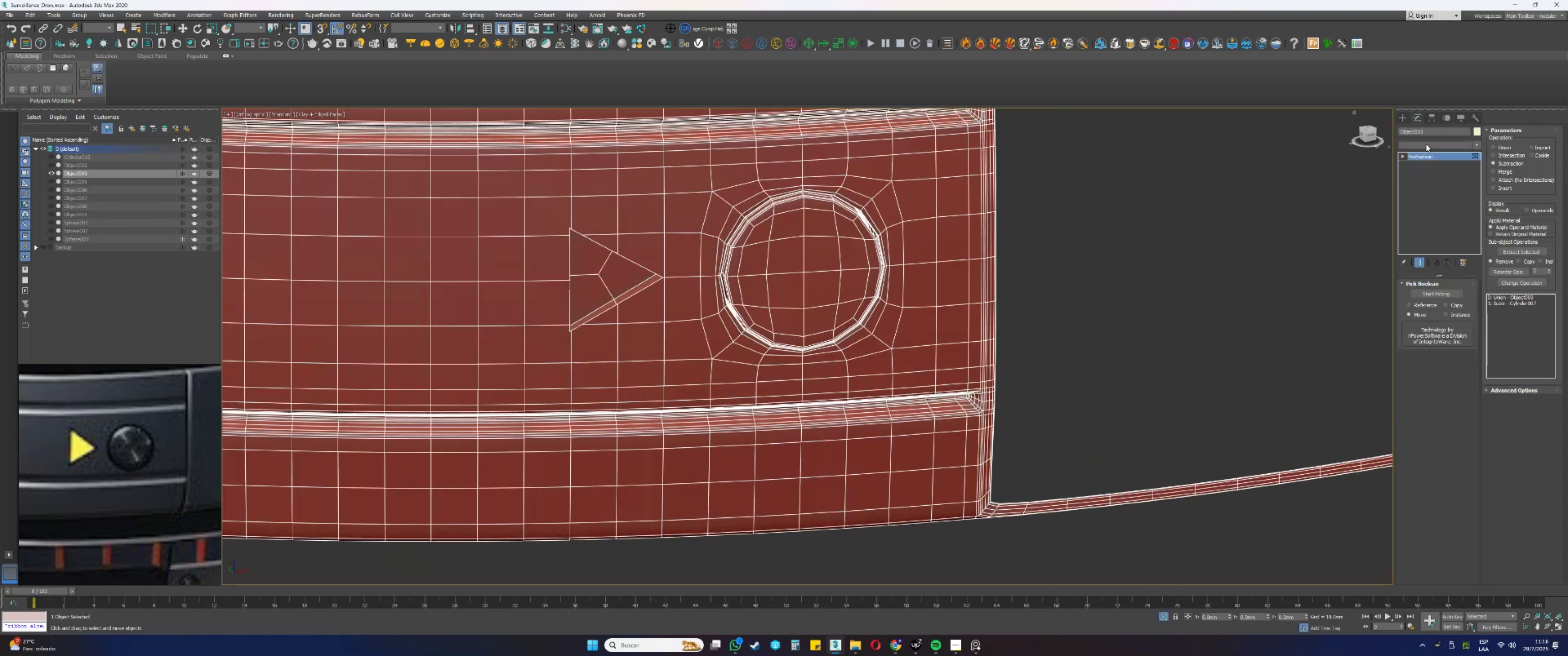 
key(E)
 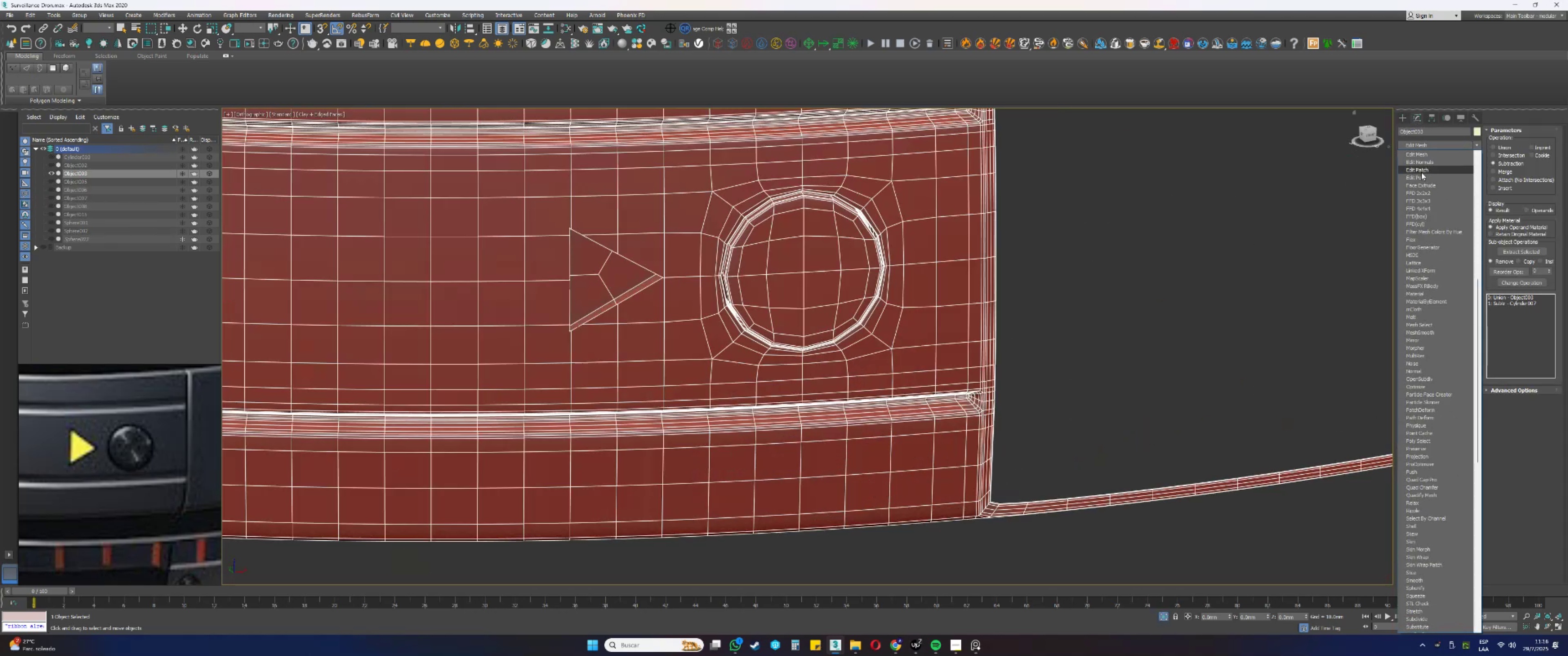 
left_click([1418, 178])
 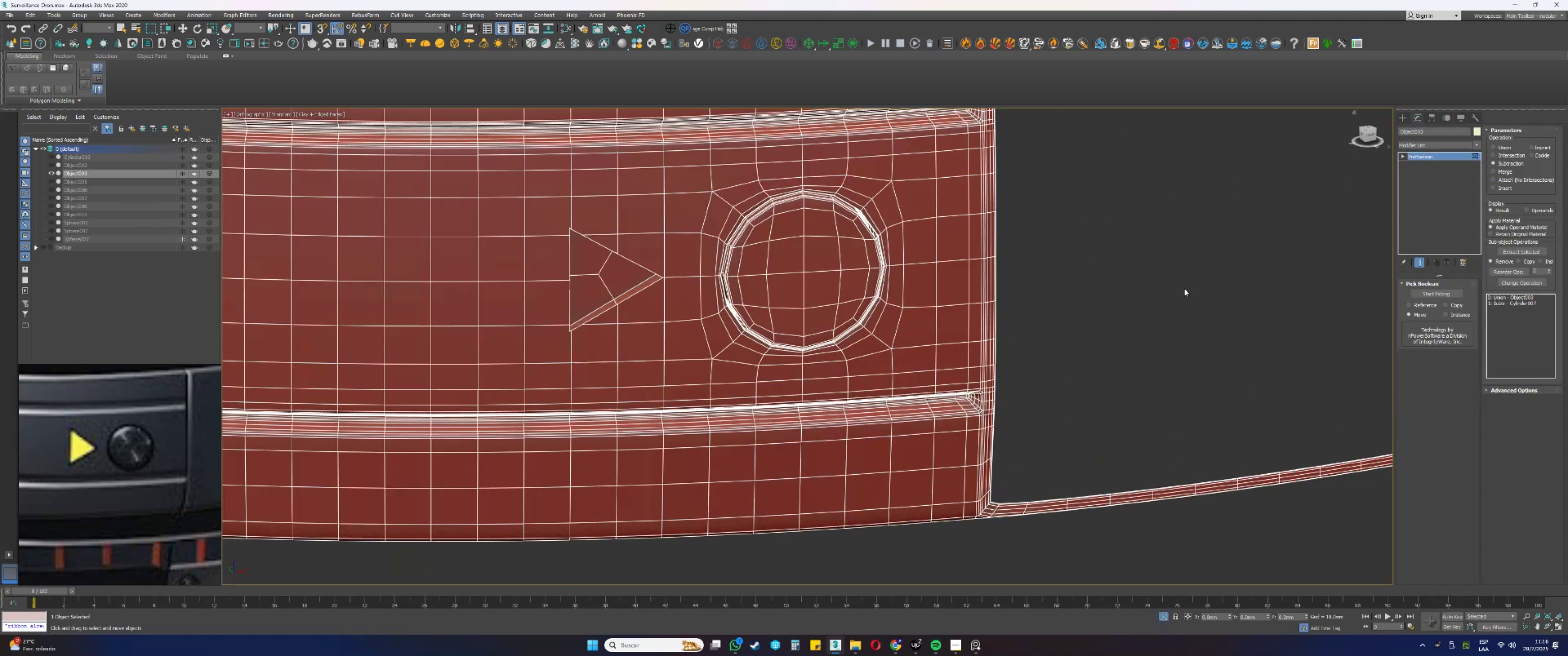 
key(1)
 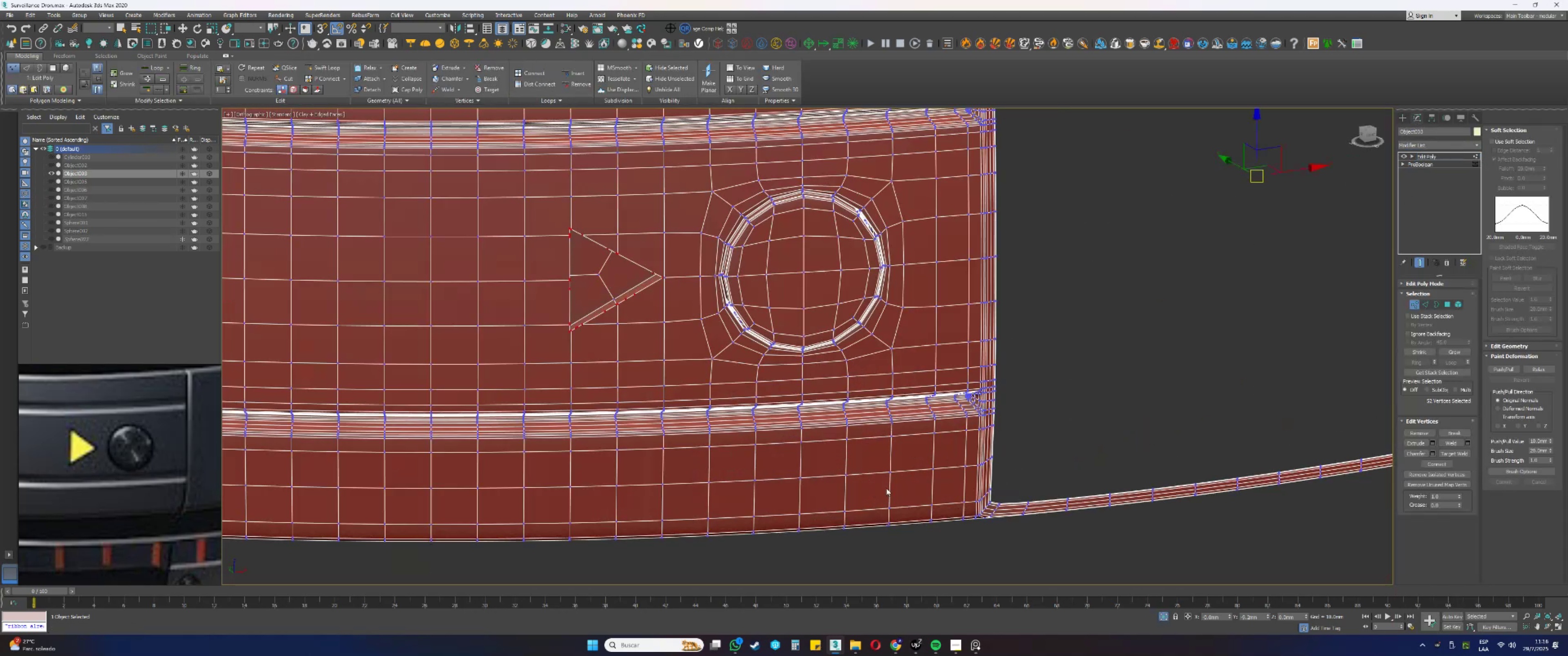 
left_click_drag(start_coordinate=[986, 549], to_coordinate=[958, 496])
 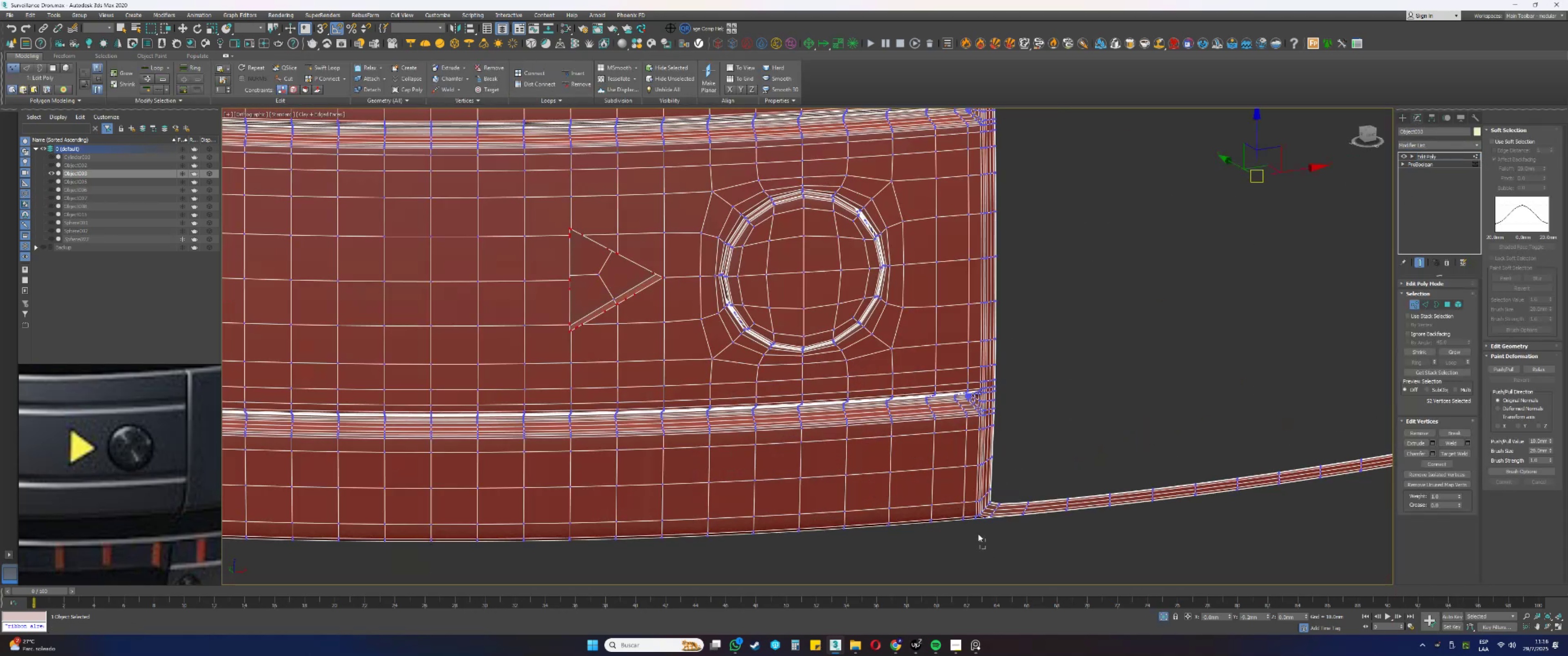 
hold_key(key=AltLeft, duration=0.98)
scroll: coordinate [960, 467], scroll_direction: up, amount: 3.0
 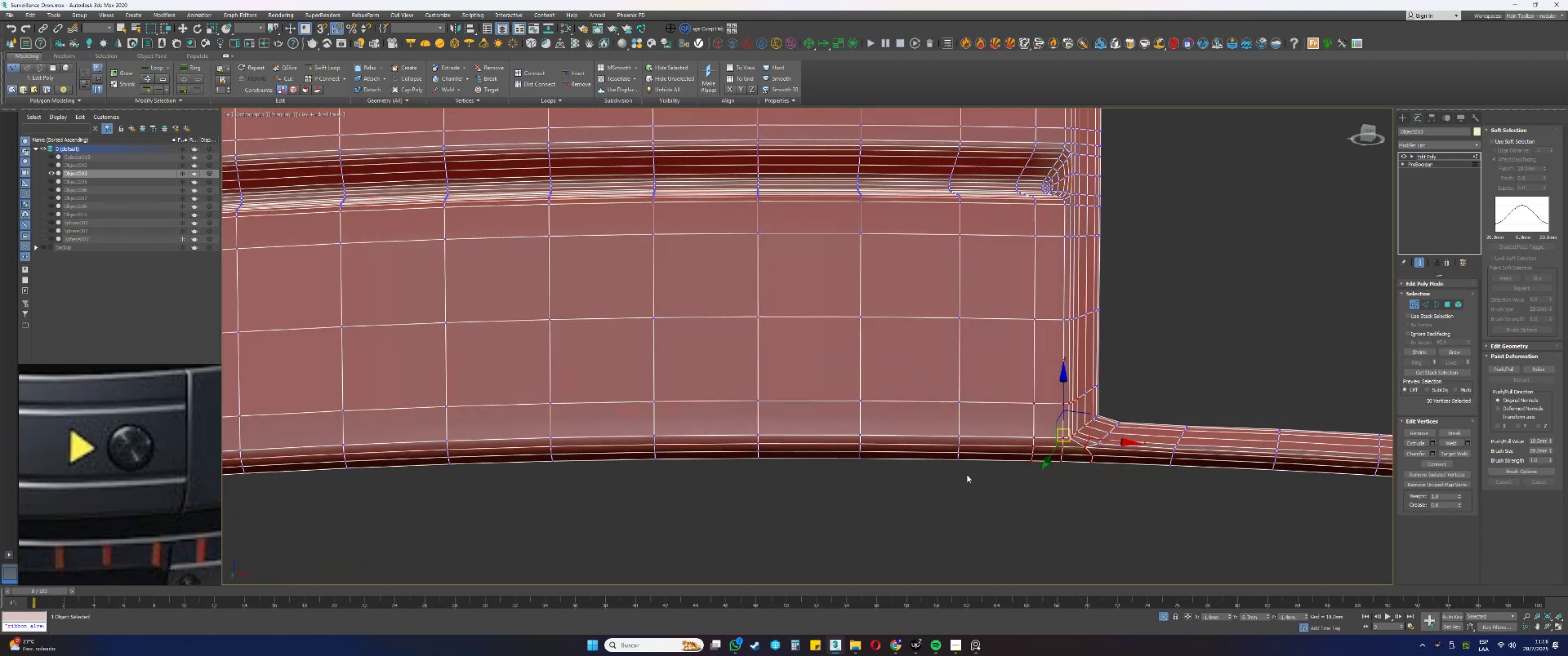 
left_click_drag(start_coordinate=[983, 495], to_coordinate=[944, 390])
 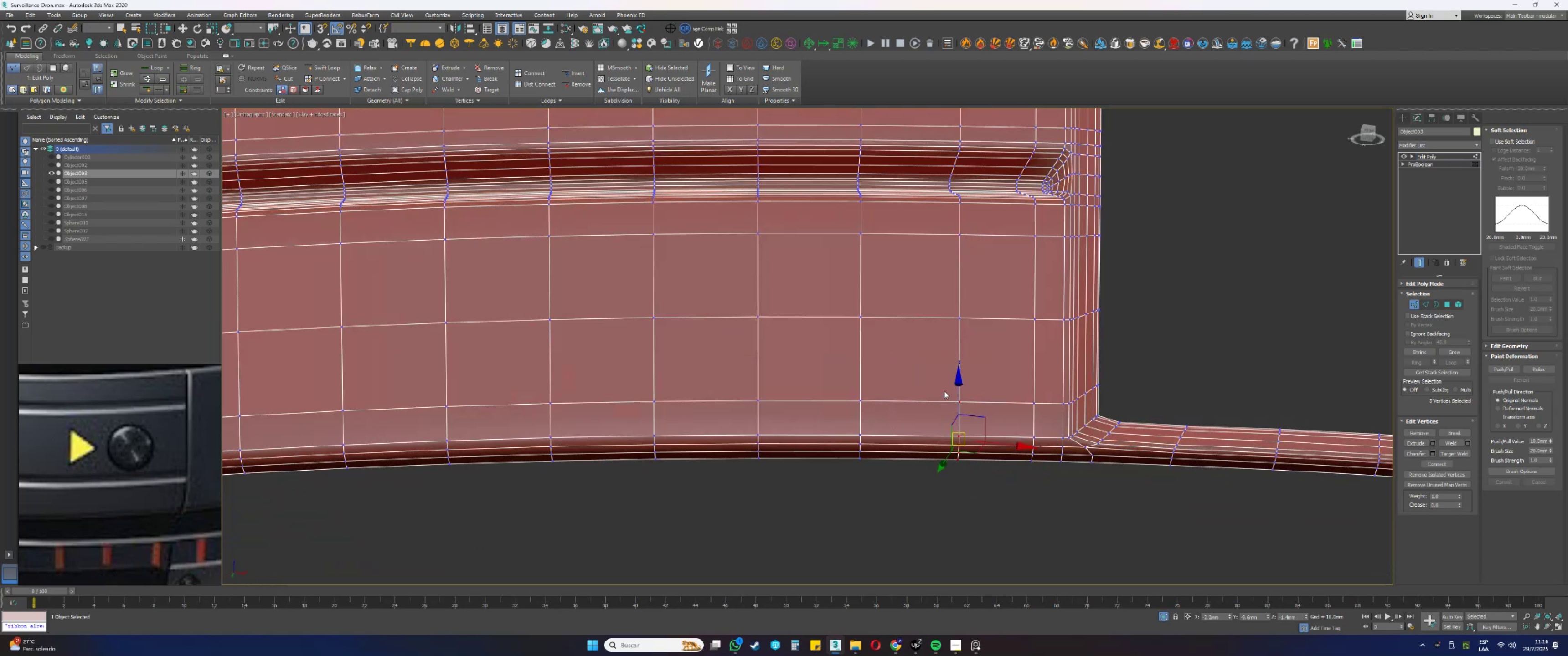 
scroll: coordinate [944, 391], scroll_direction: down, amount: 3.0
 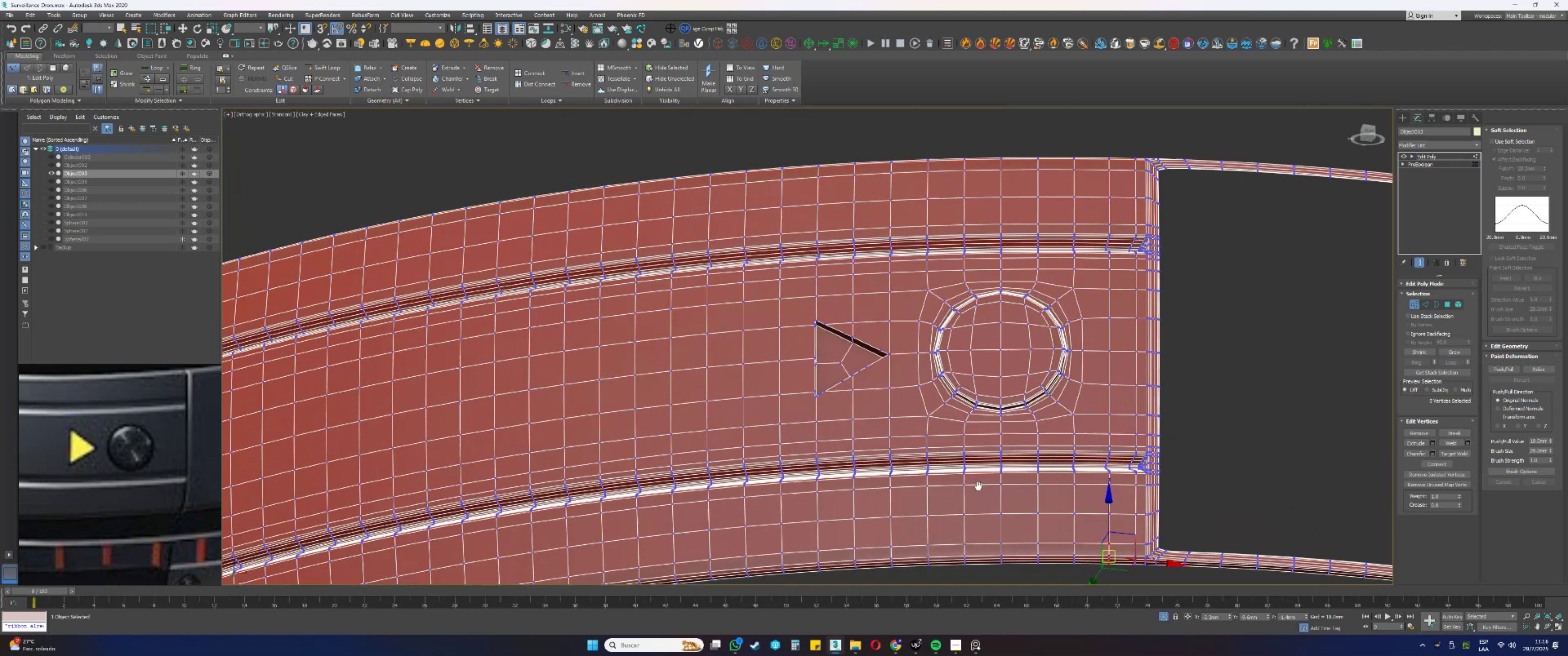 
scroll: coordinate [837, 387], scroll_direction: up, amount: 3.0
 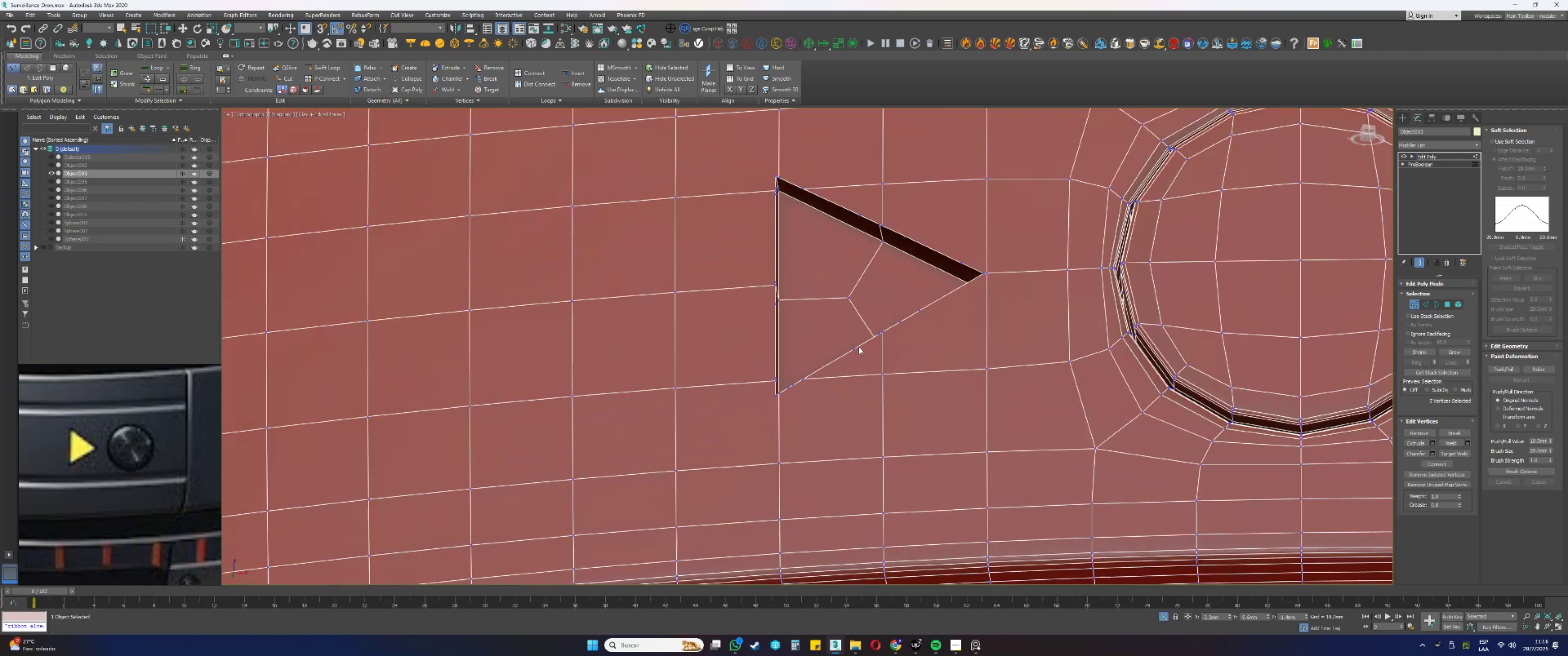 
hold_key(key=AltLeft, duration=0.47)
scroll: coordinate [869, 360], scroll_direction: up, amount: 1.0
 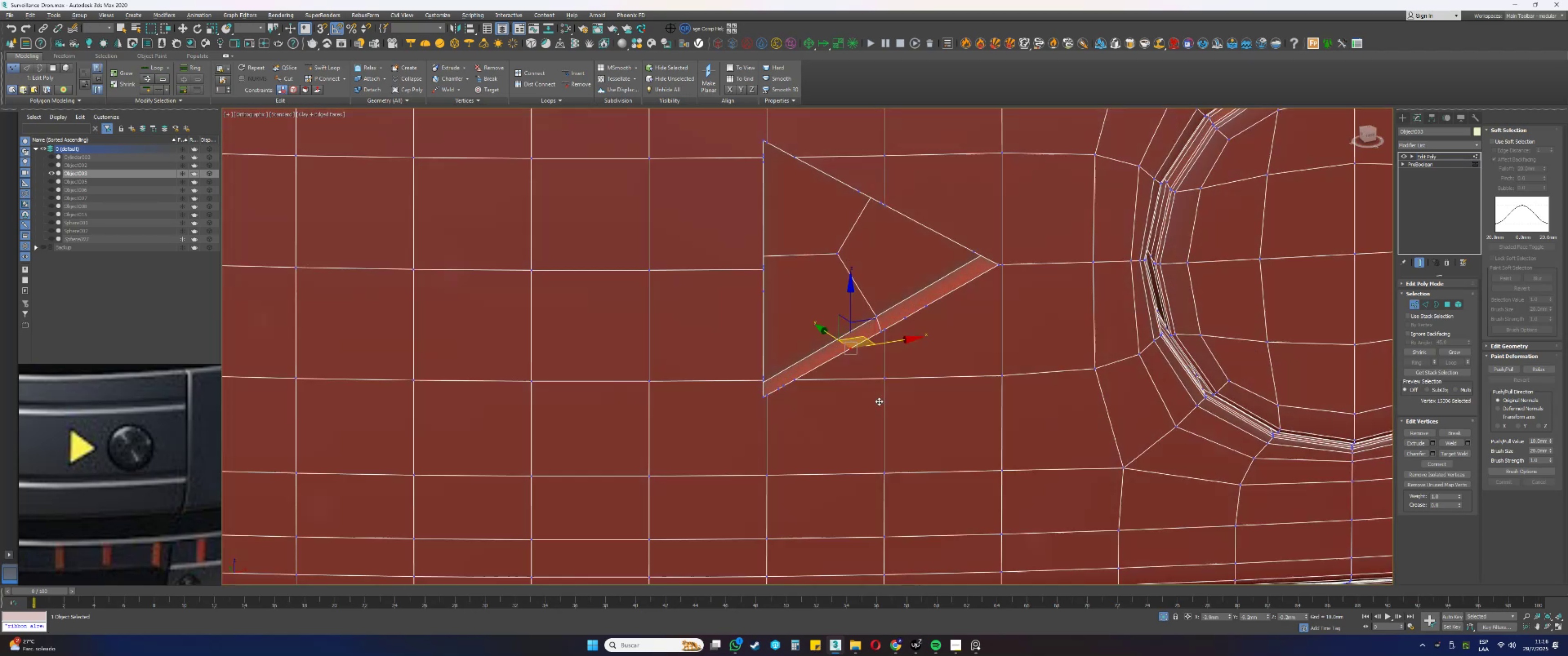 
type(ss)
 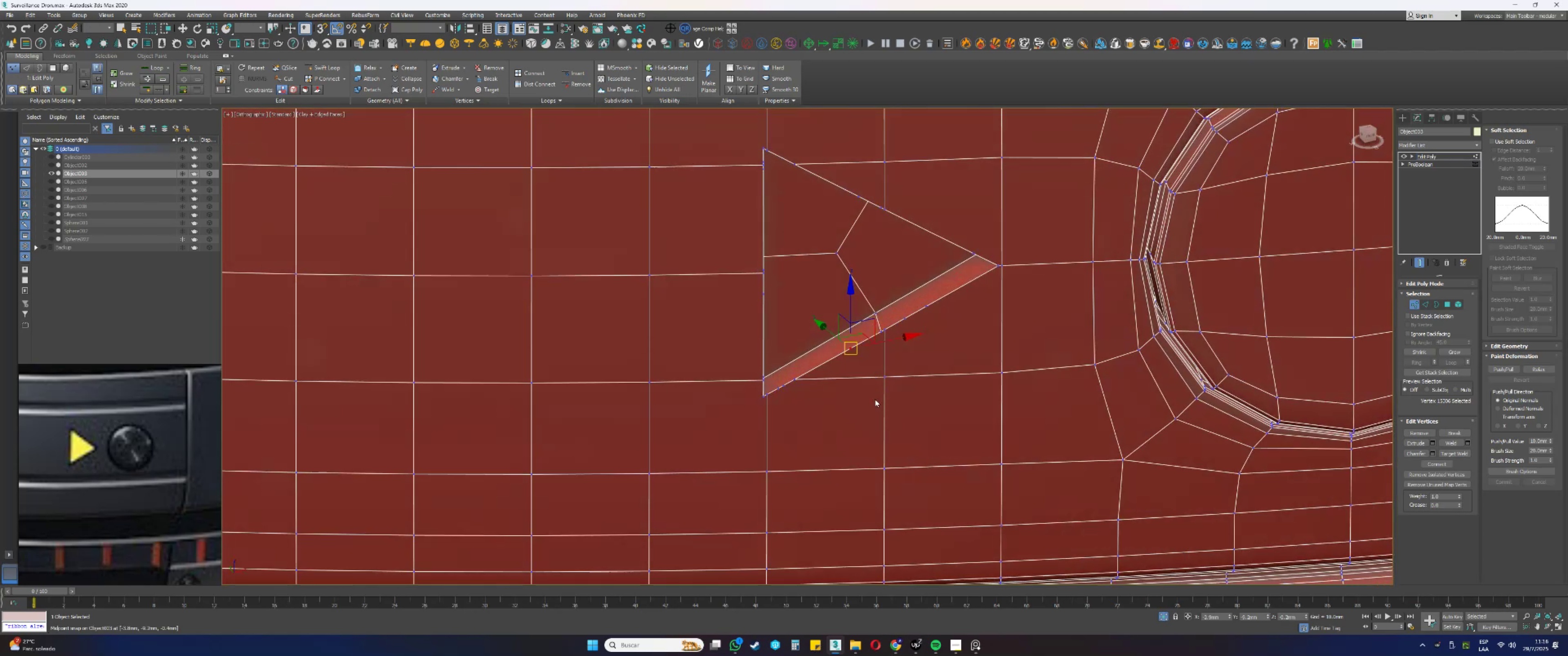 
scroll: coordinate [810, 375], scroll_direction: up, amount: 2.0
 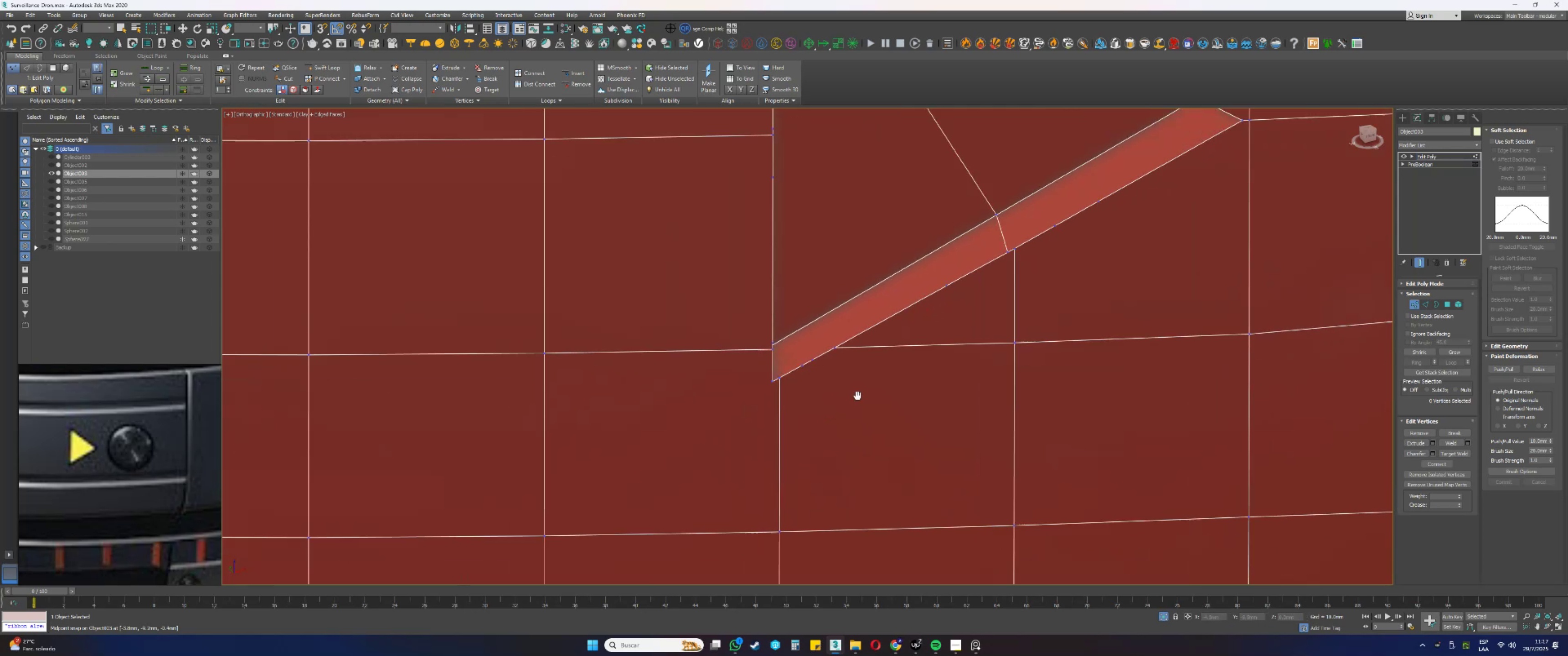 
scroll: coordinate [861, 395], scroll_direction: down, amount: 1.0
 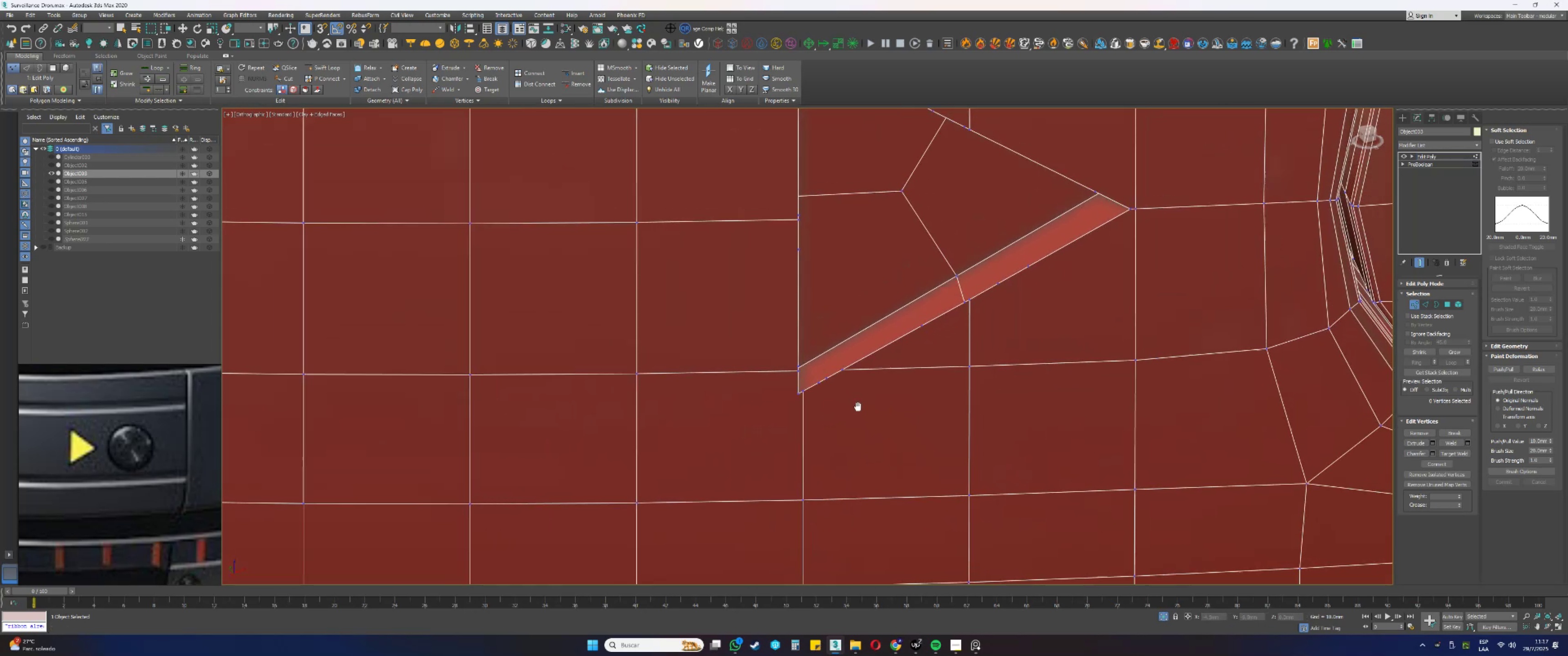 
key(4)
 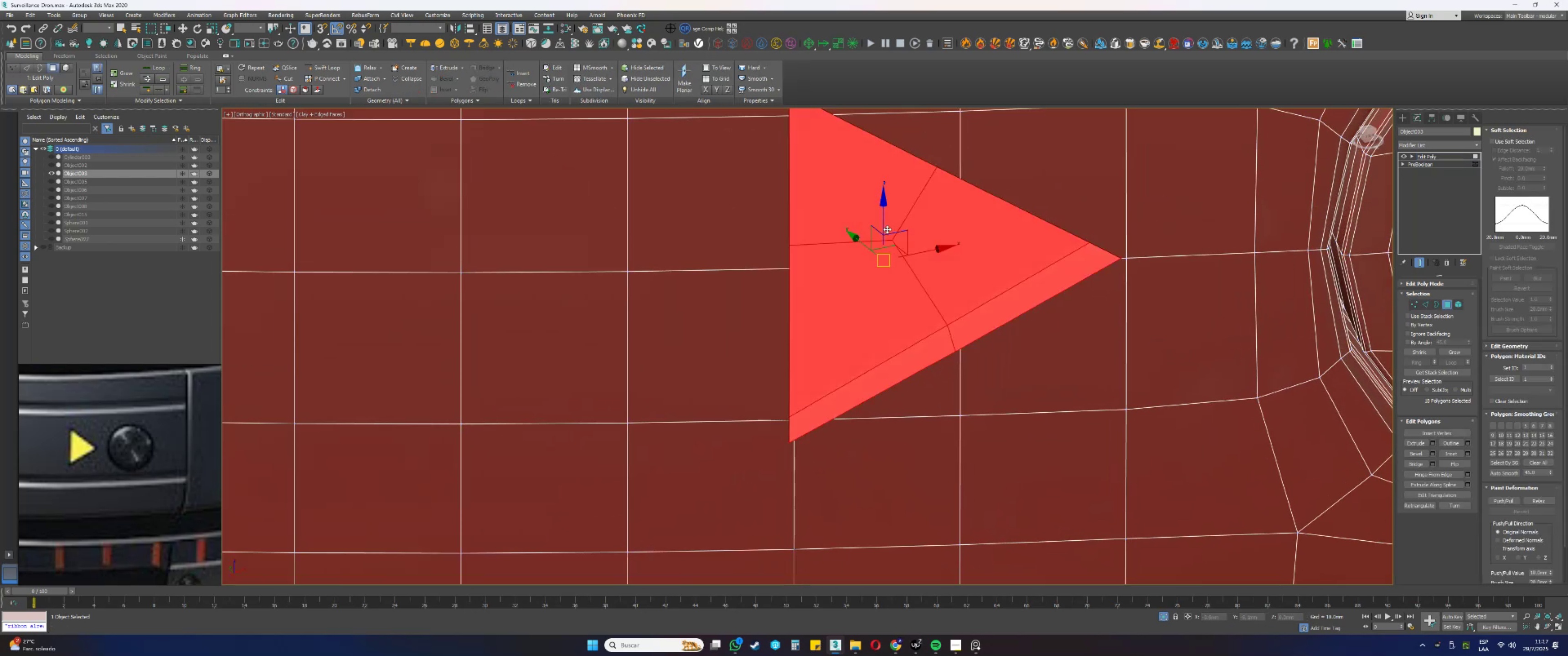 
hold_key(key=ControlLeft, duration=0.47)
double_click([922, 237])
 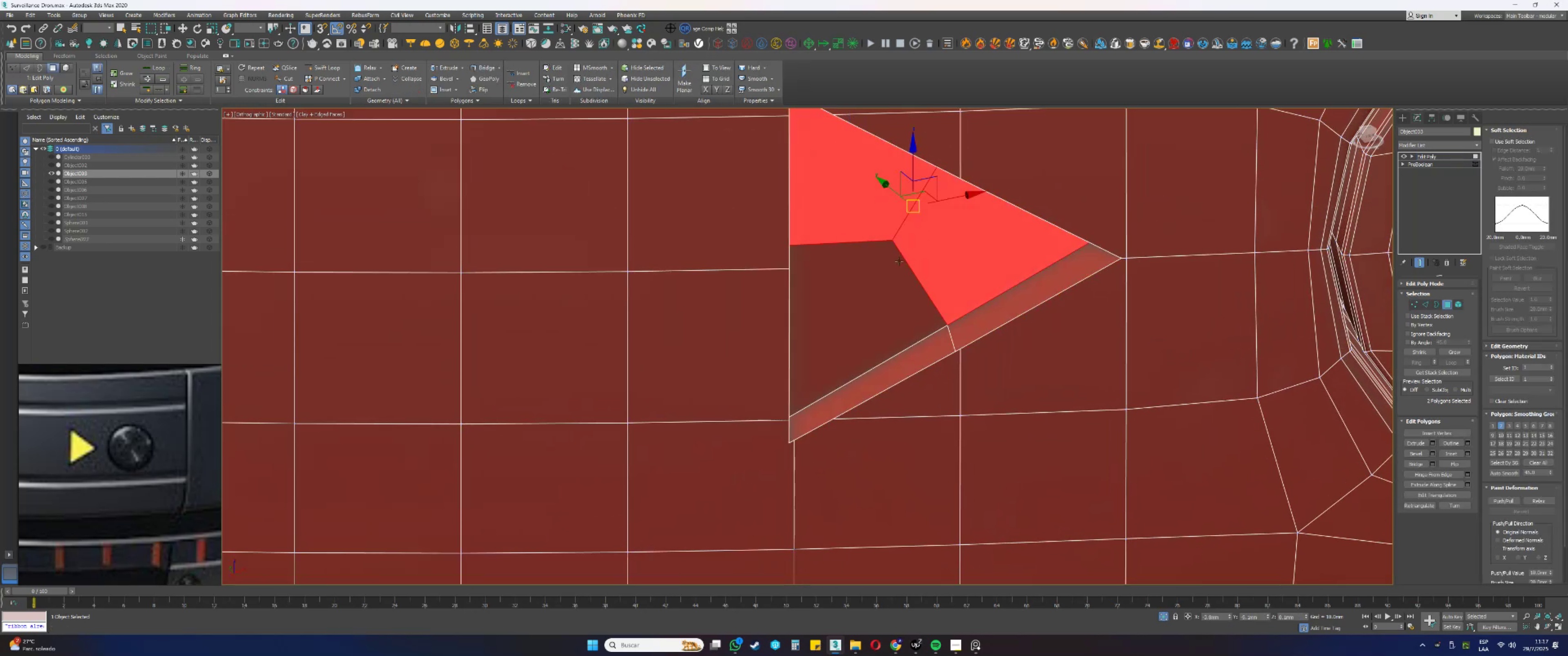 
triple_click([885, 276])
 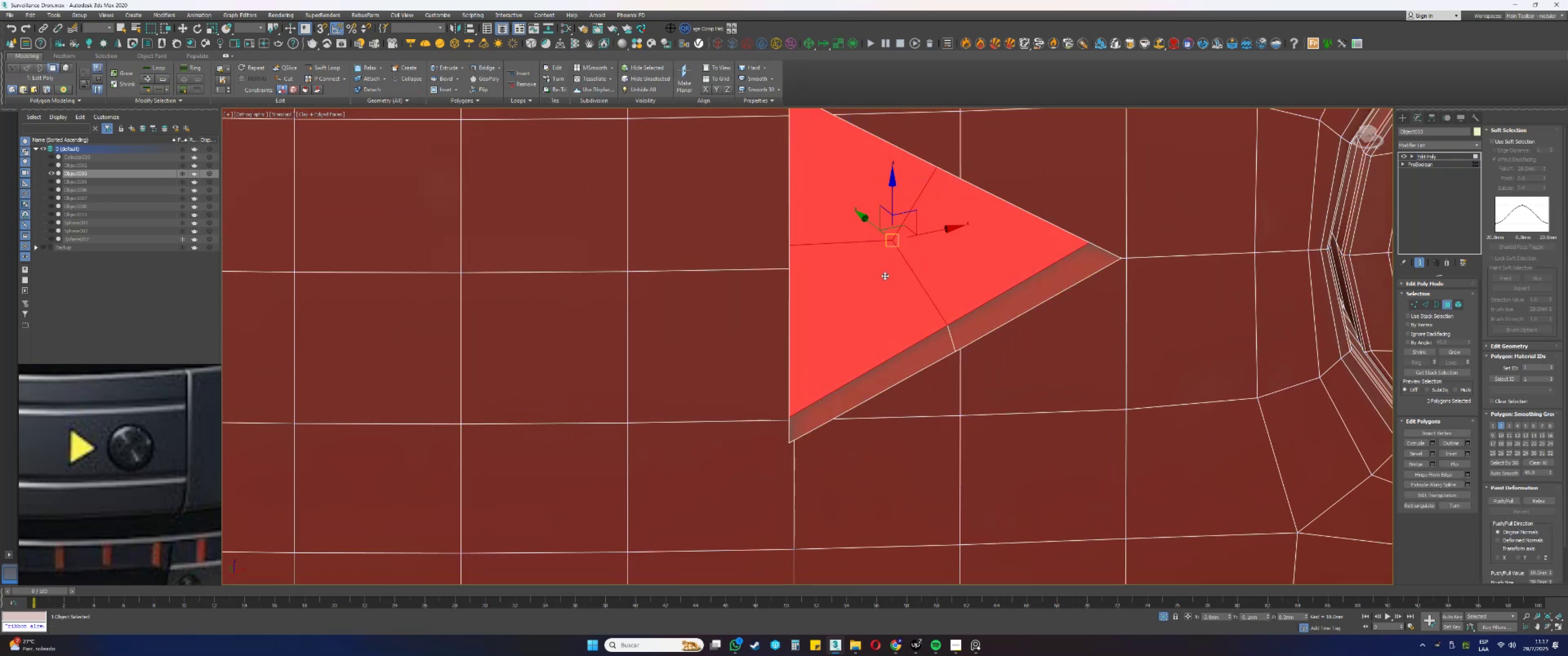 
key(Delete)
 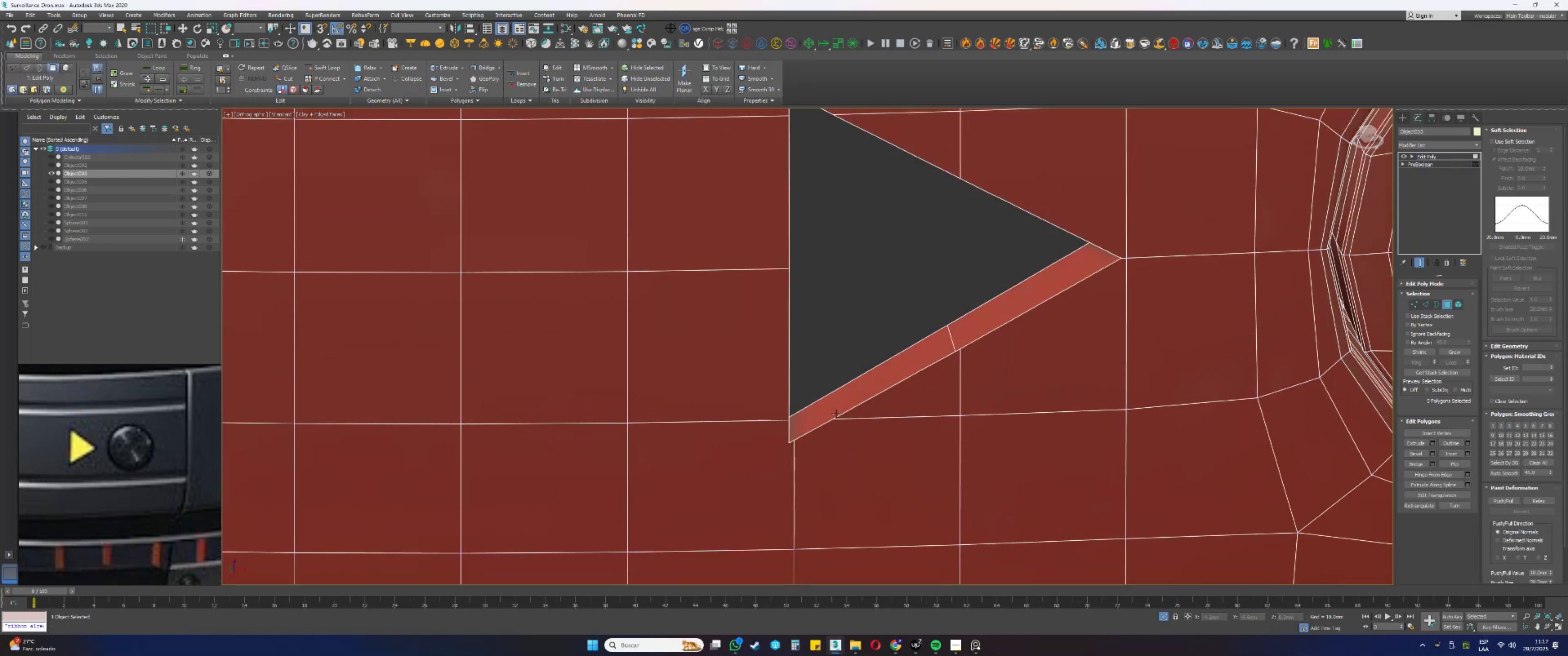 
scroll: coordinate [838, 394], scroll_direction: down, amount: 5.0
 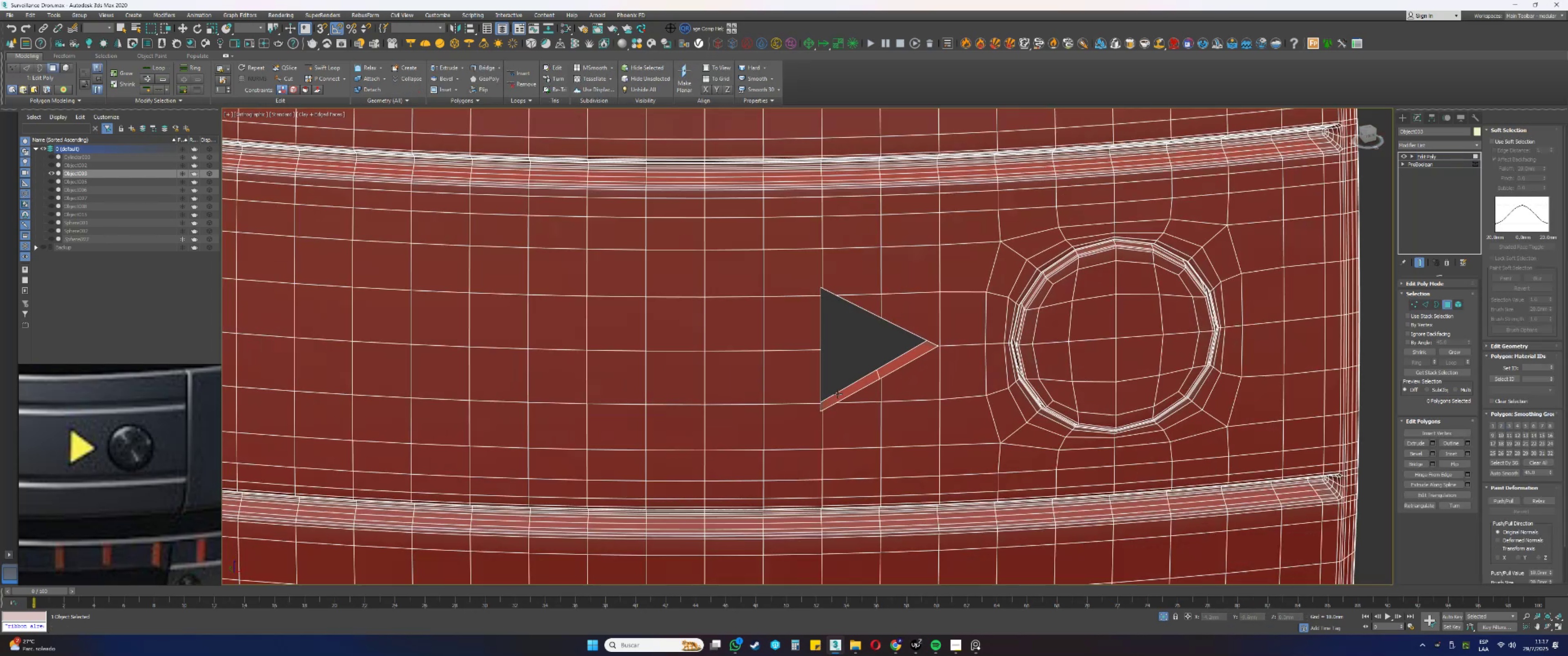 
scroll: coordinate [838, 395], scroll_direction: up, amount: 3.0
 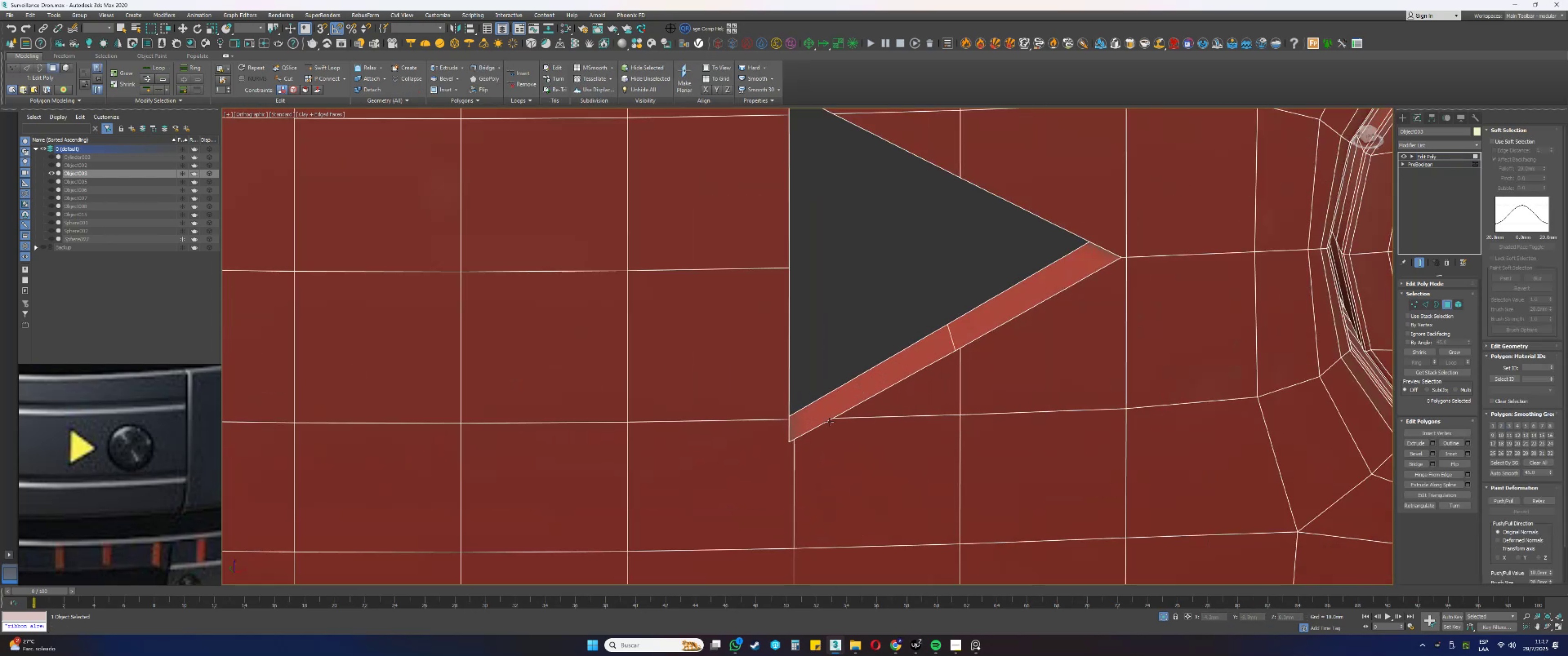 
key(1)
 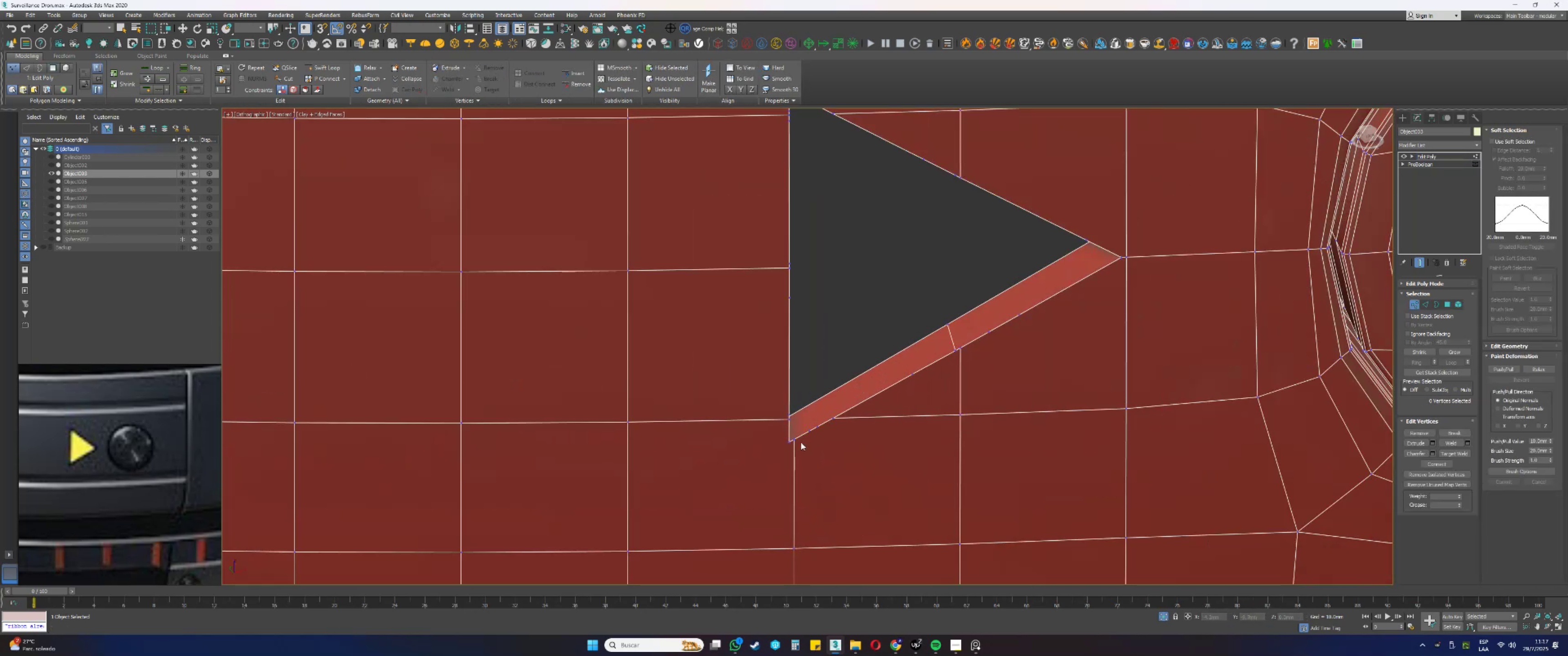 
left_click([818, 443])
 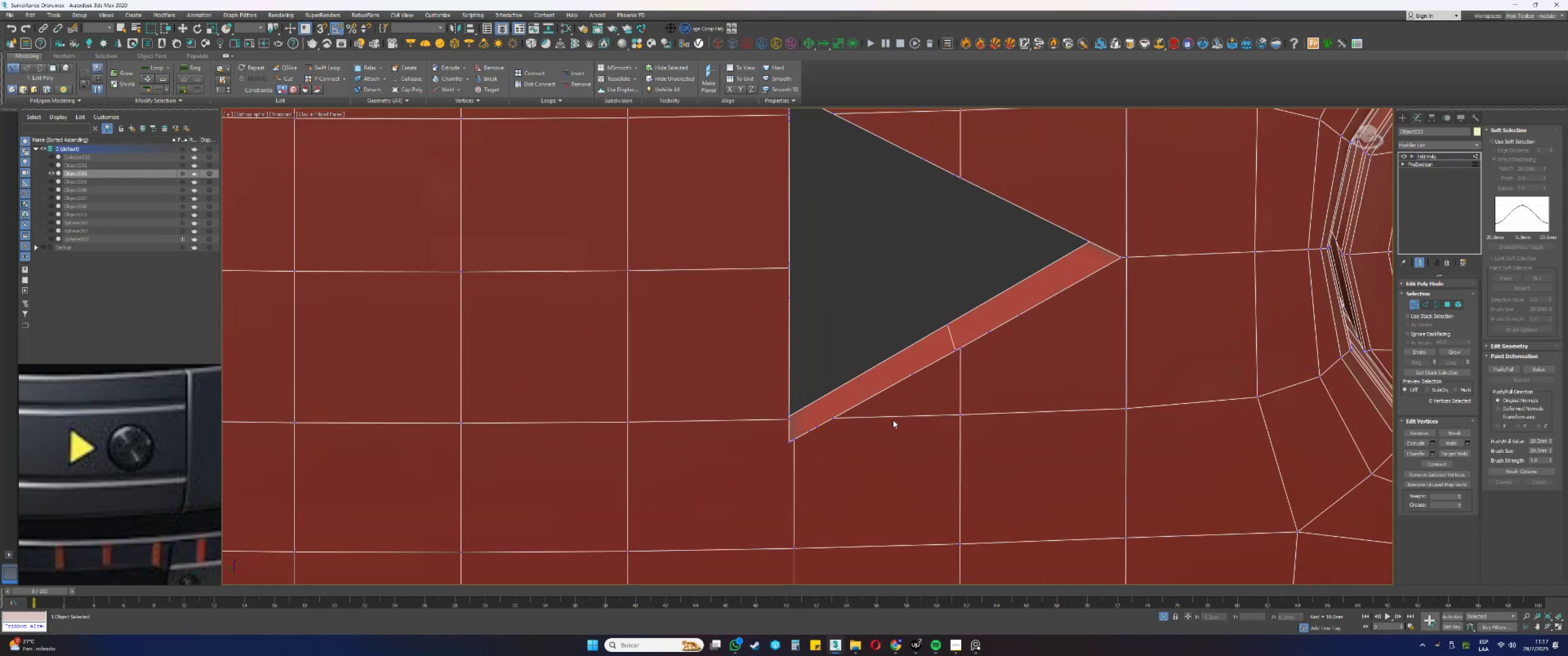 
left_click_drag(start_coordinate=[820, 436], to_coordinate=[803, 420])
 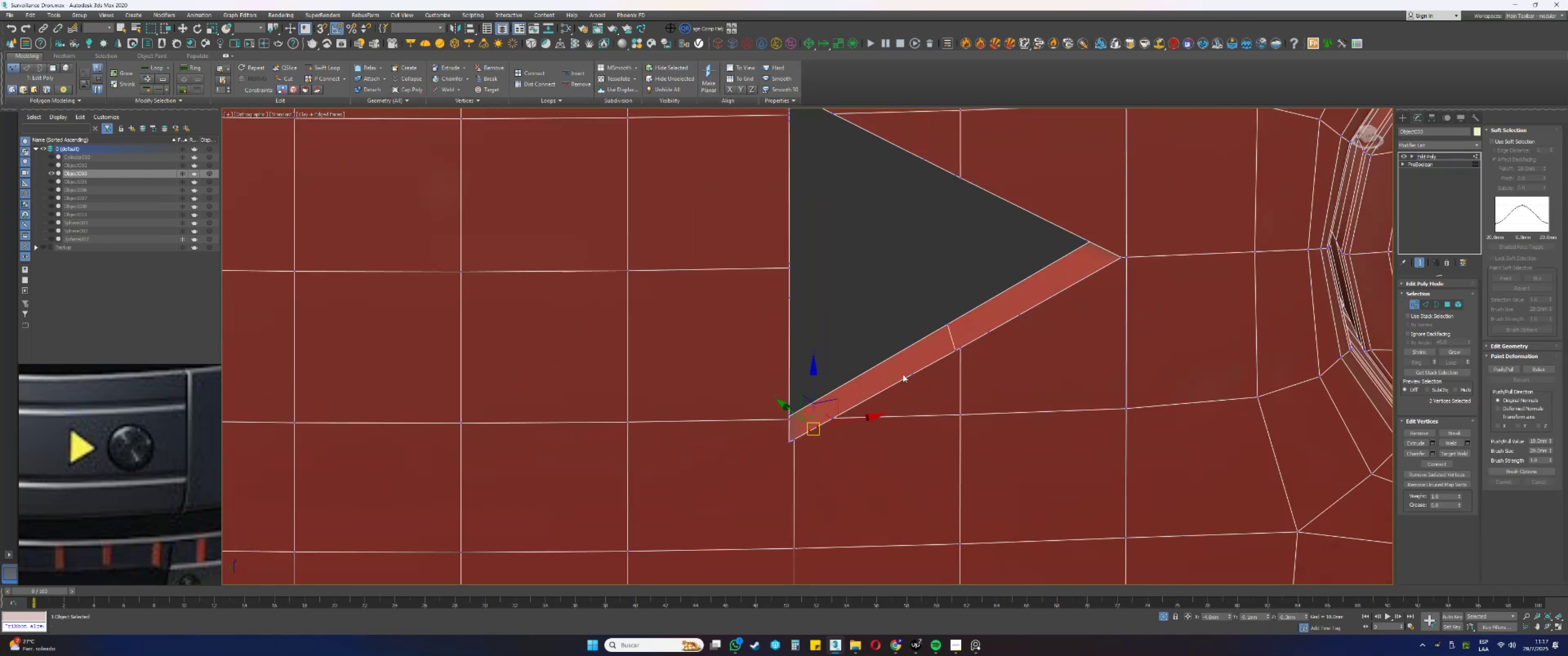 
key(Backspace)
 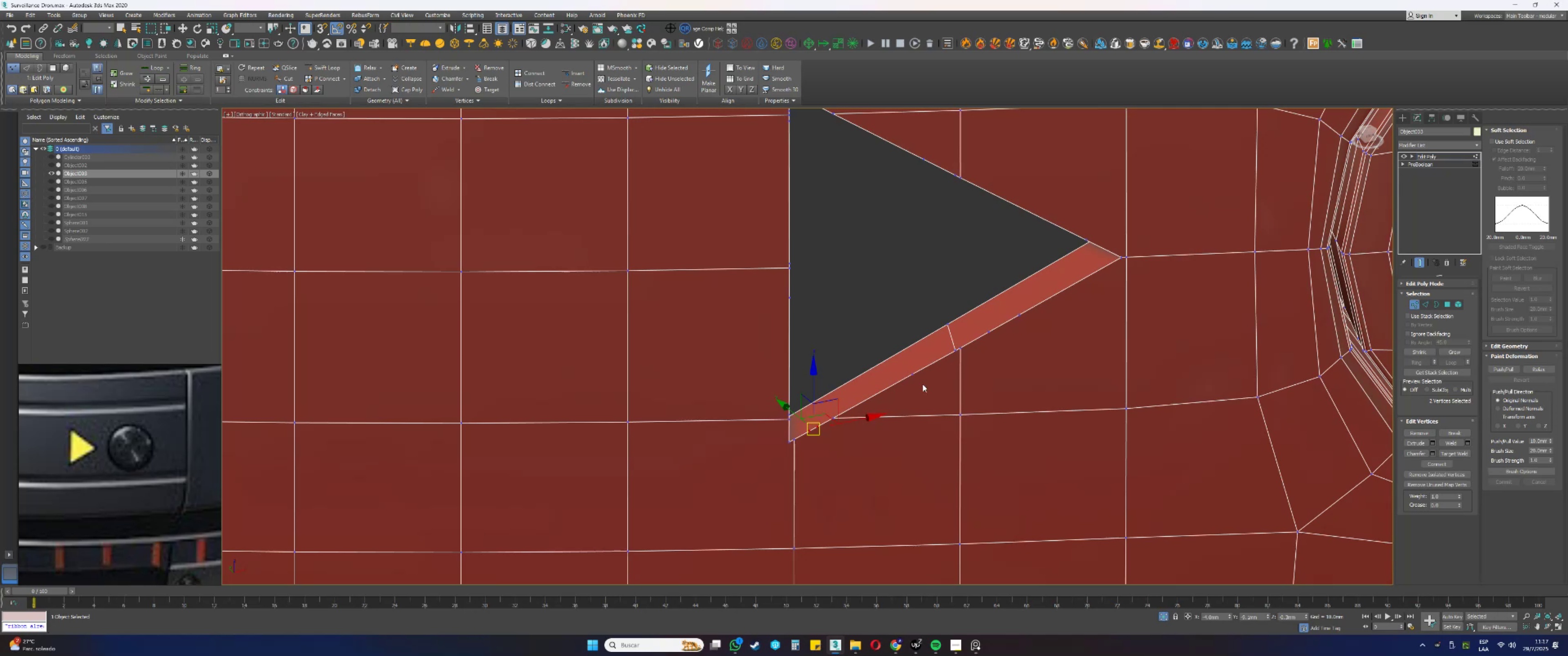 
left_click_drag(start_coordinate=[923, 379], to_coordinate=[901, 364])
 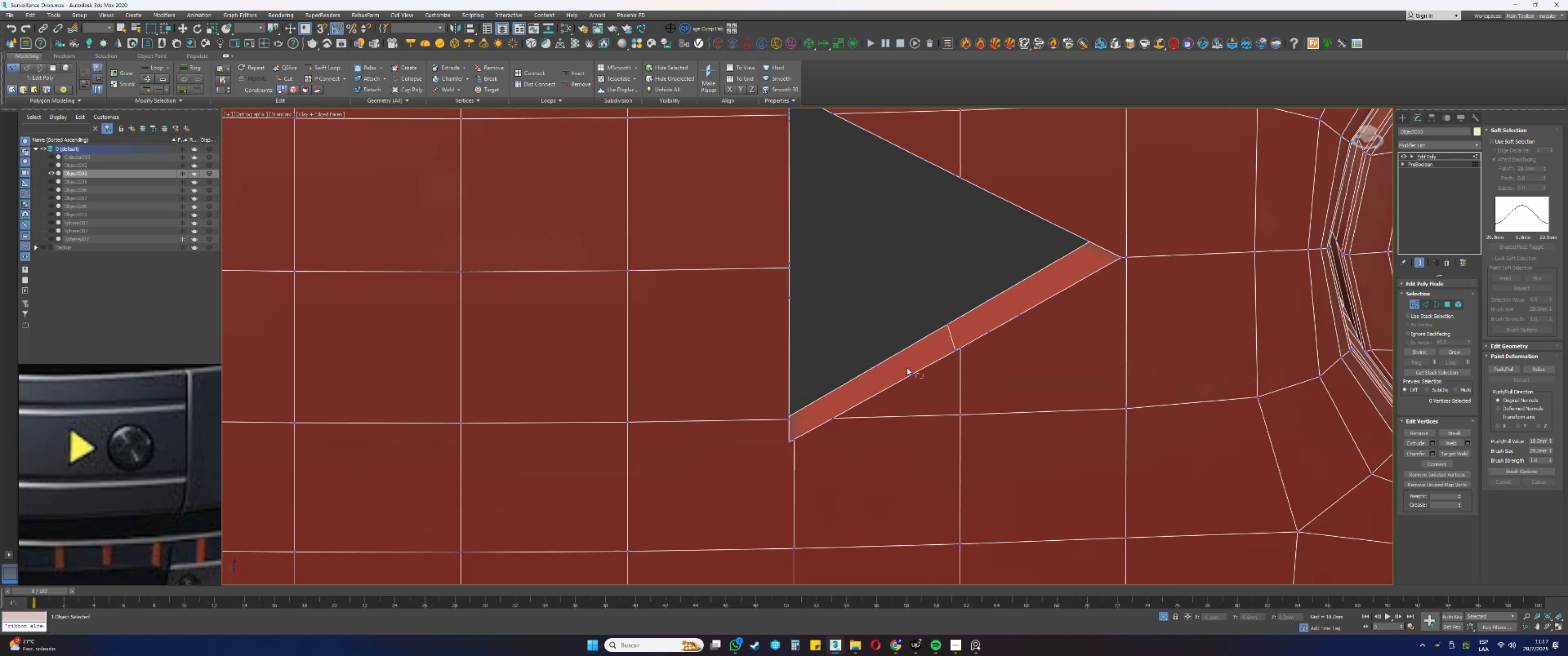 
key(Backspace)
 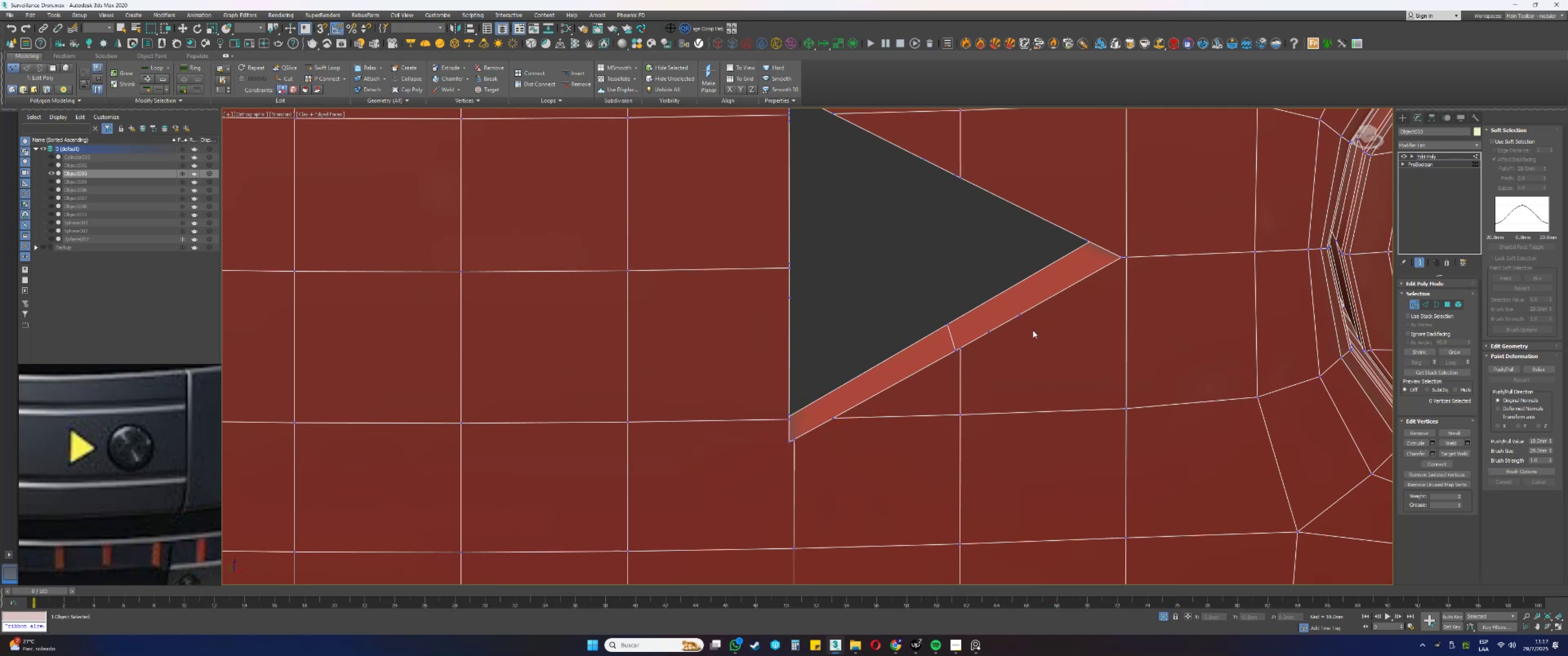 
left_click_drag(start_coordinate=[1012, 338], to_coordinate=[986, 322])
 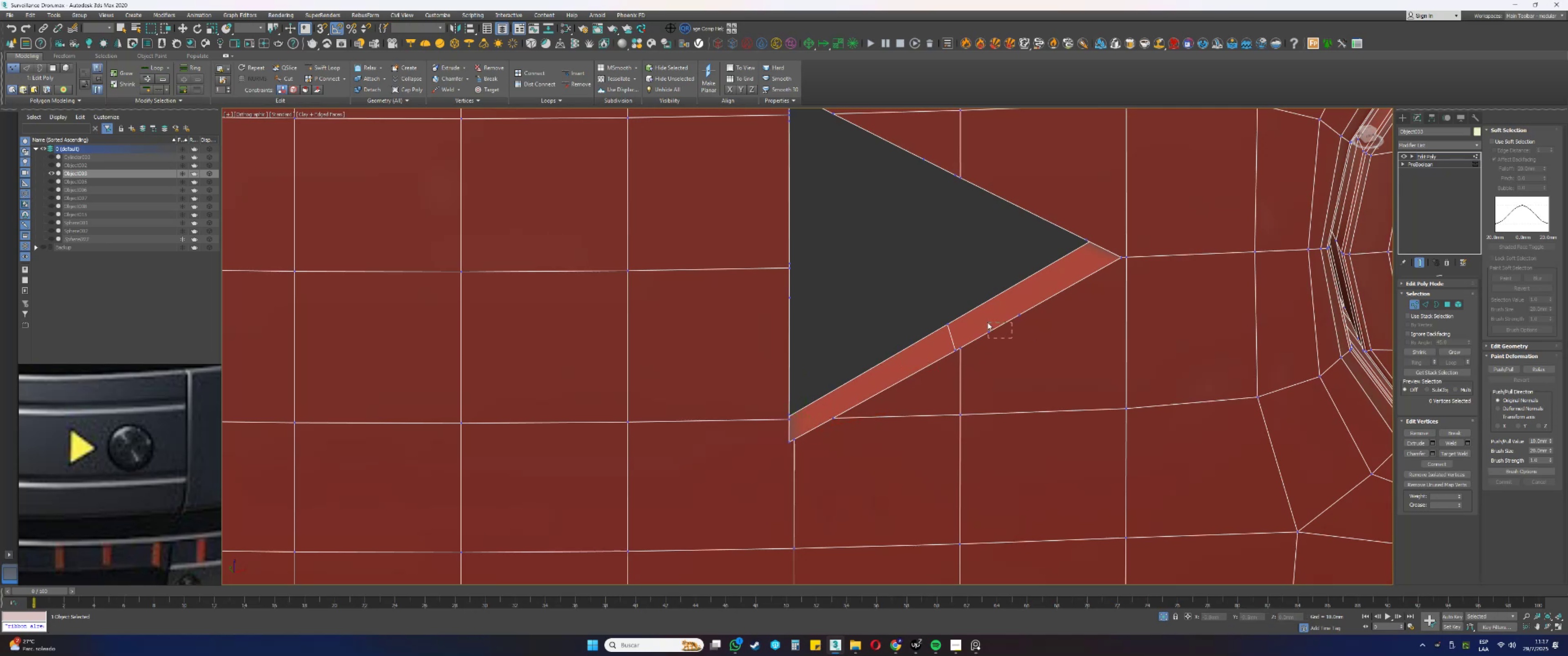 
key(Backspace)
 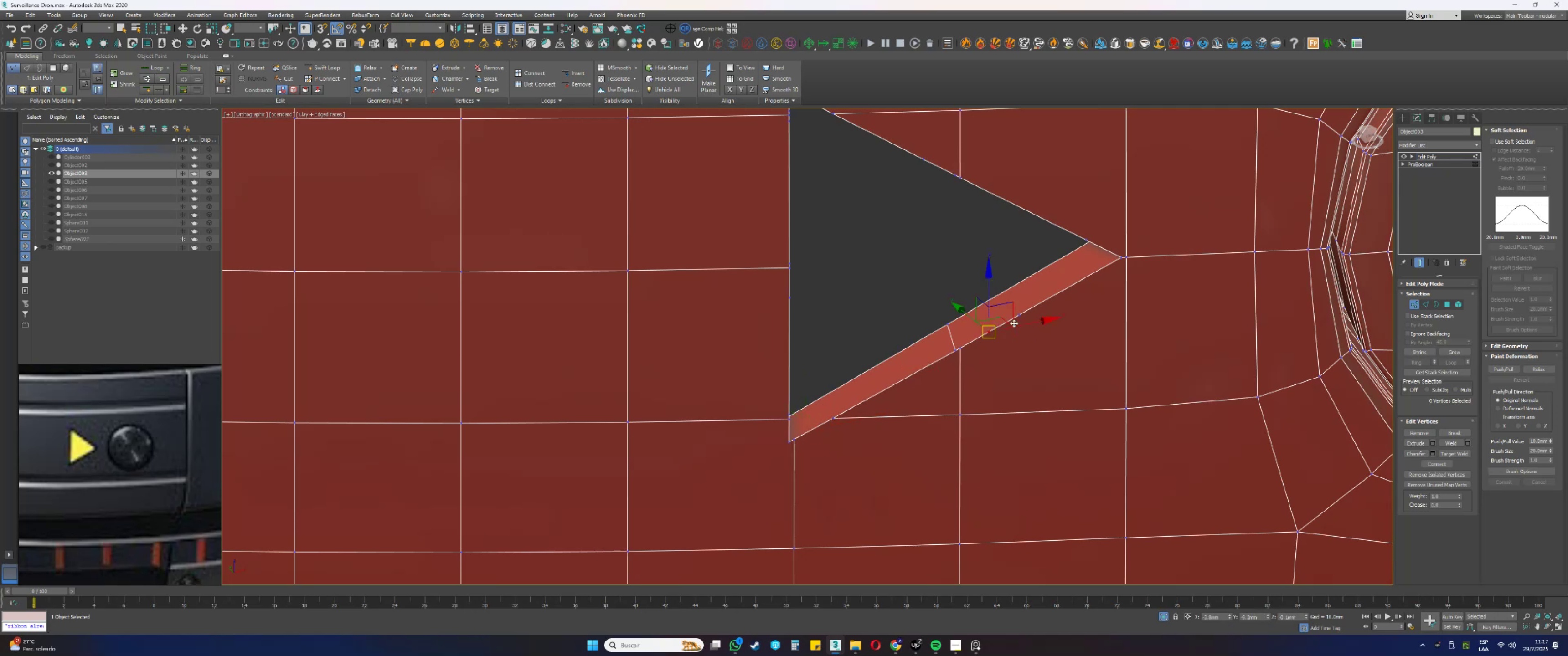 
left_click_drag(start_coordinate=[1027, 325], to_coordinate=[1010, 307])
 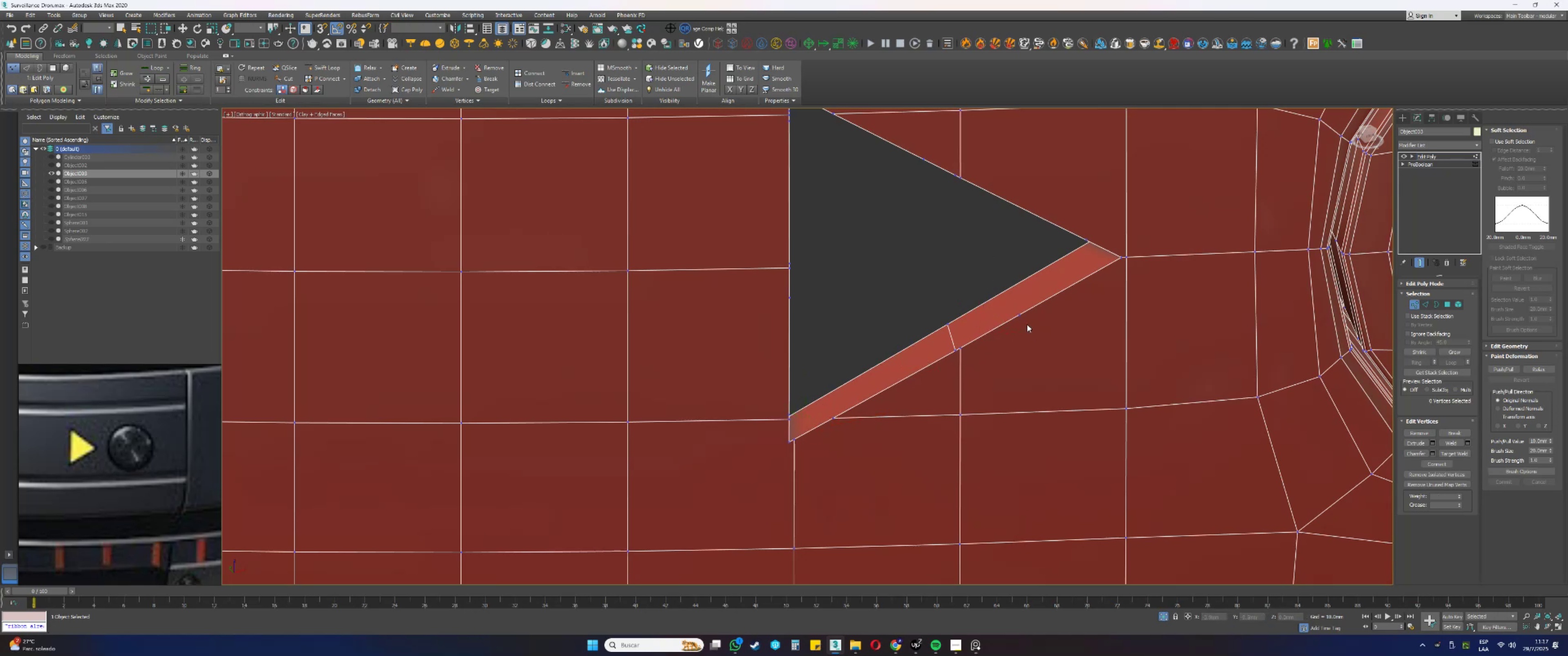 
key(Backspace)
 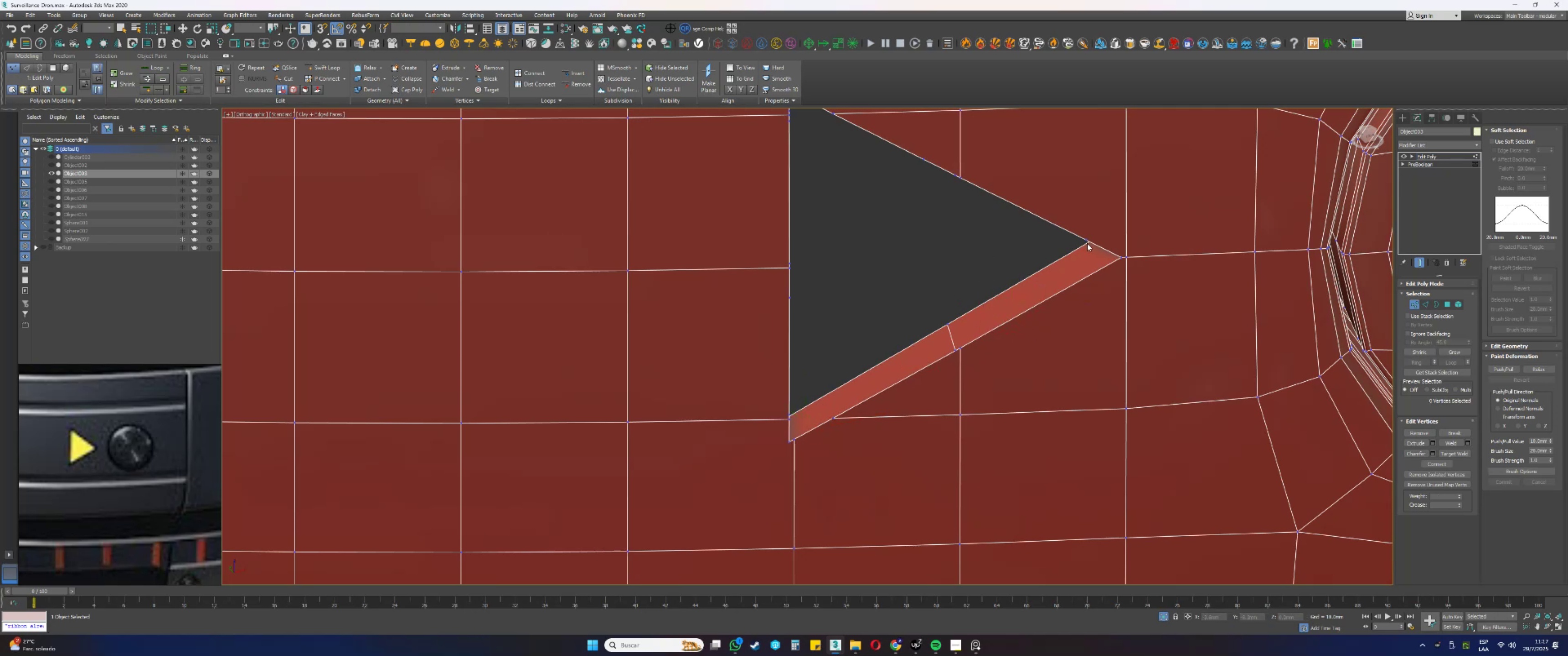 
hold_key(key=AltLeft, duration=0.9)
scroll: coordinate [1073, 248], scroll_direction: up, amount: 1.0
 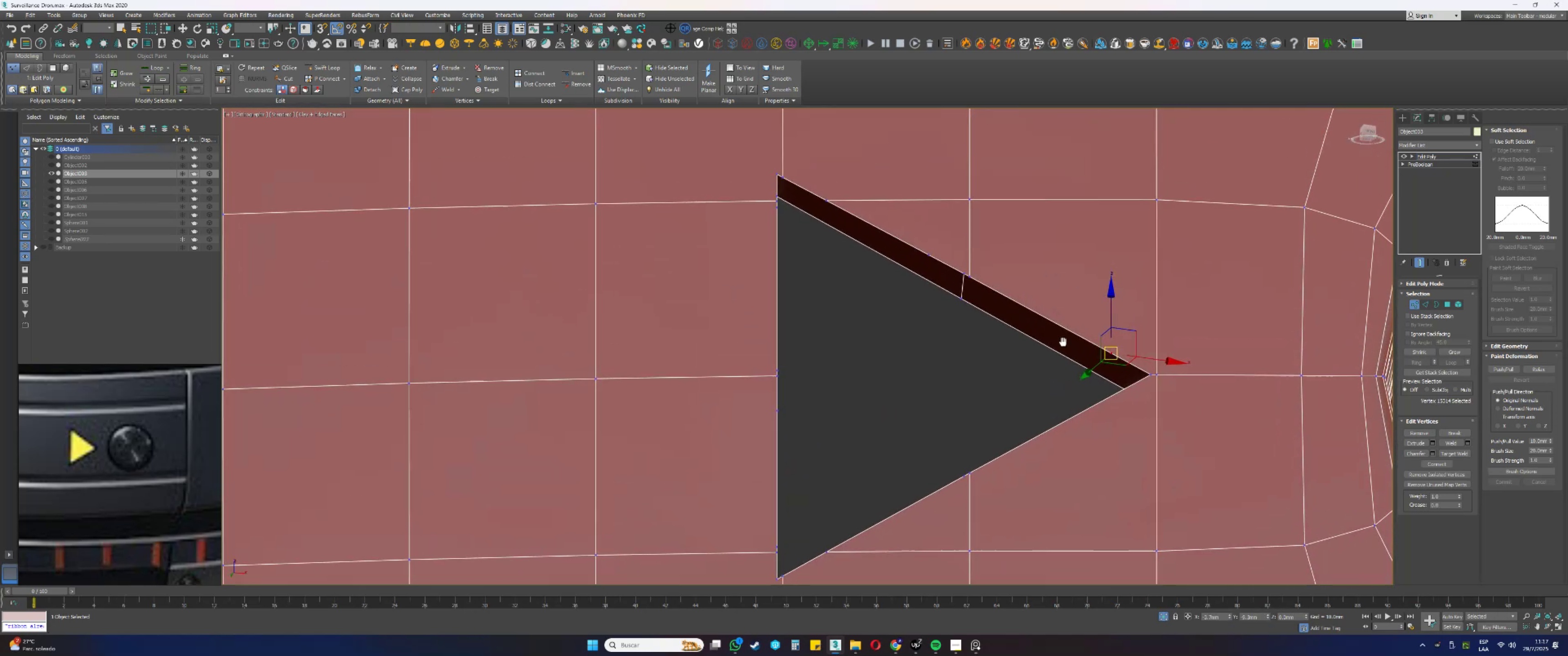 
key(Backspace)
 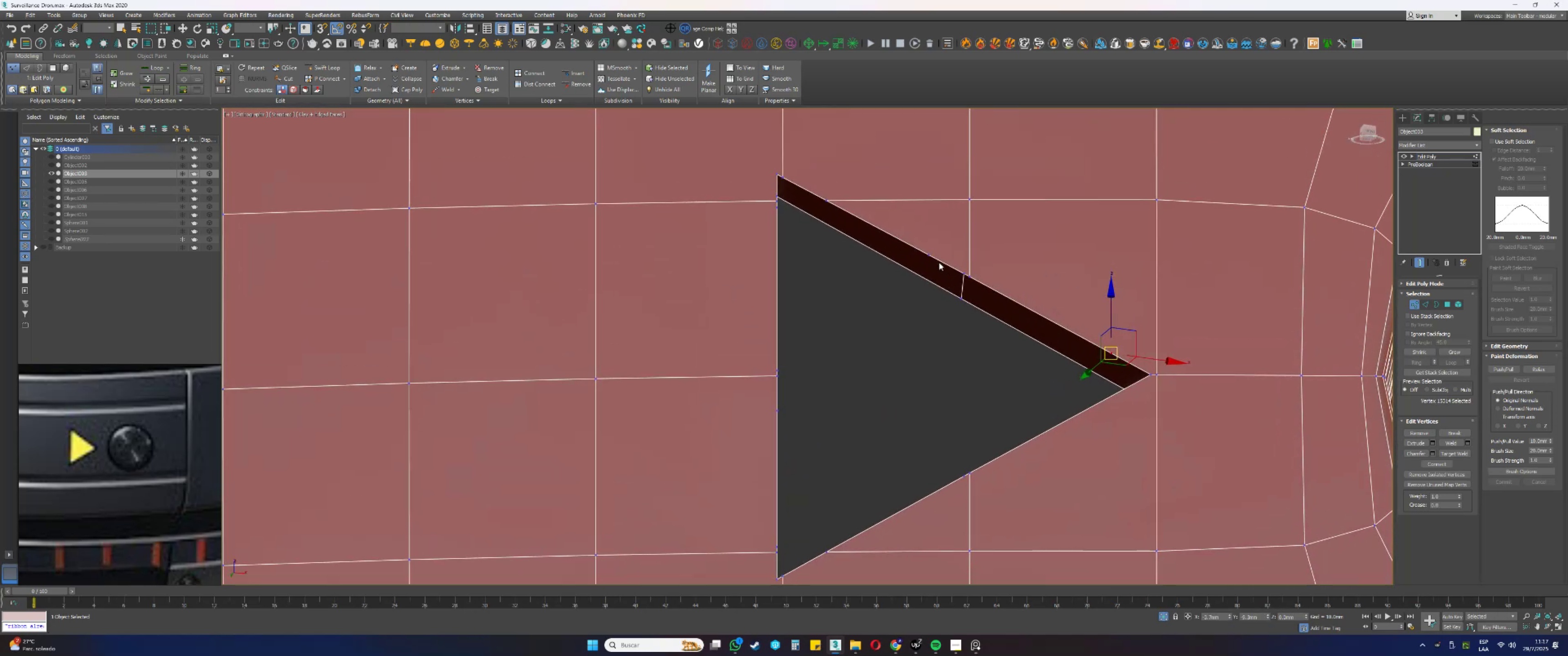 
left_click_drag(start_coordinate=[933, 266], to_coordinate=[913, 242])
 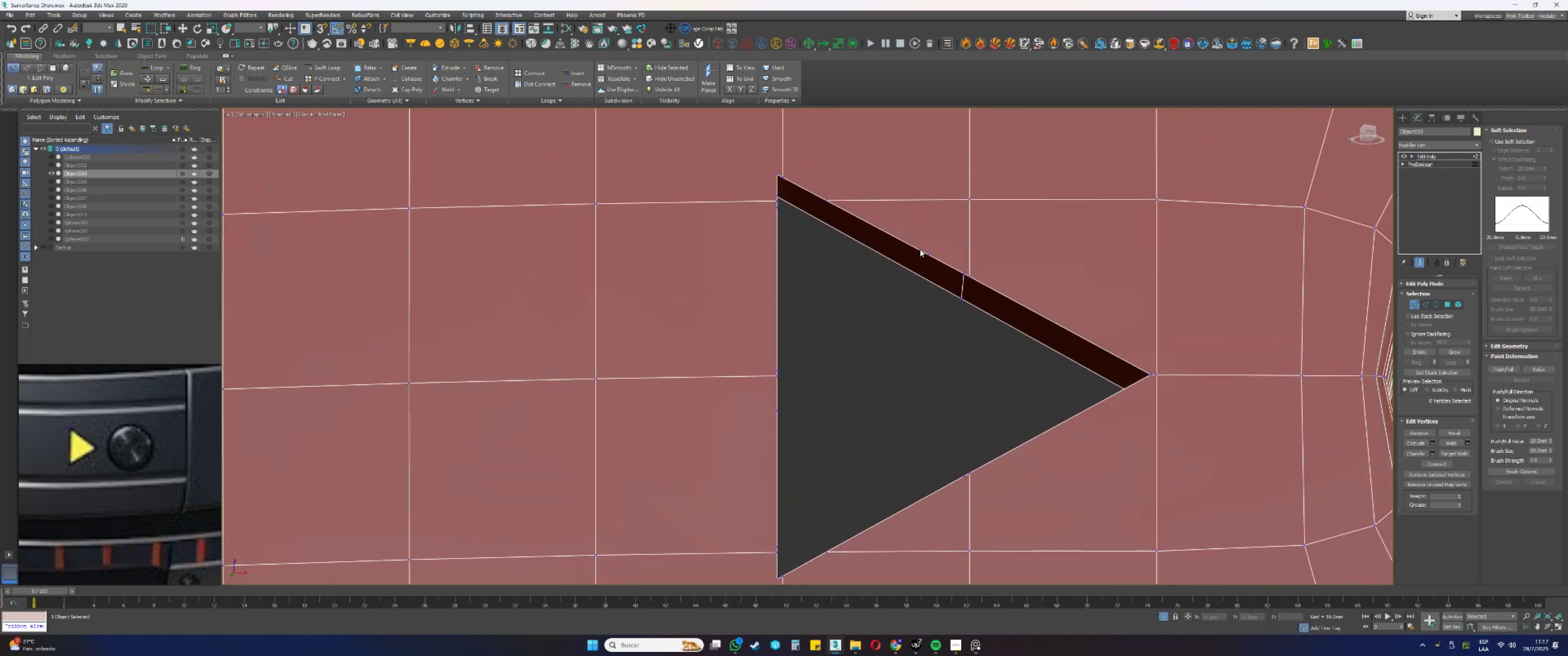 
key(Backspace)
 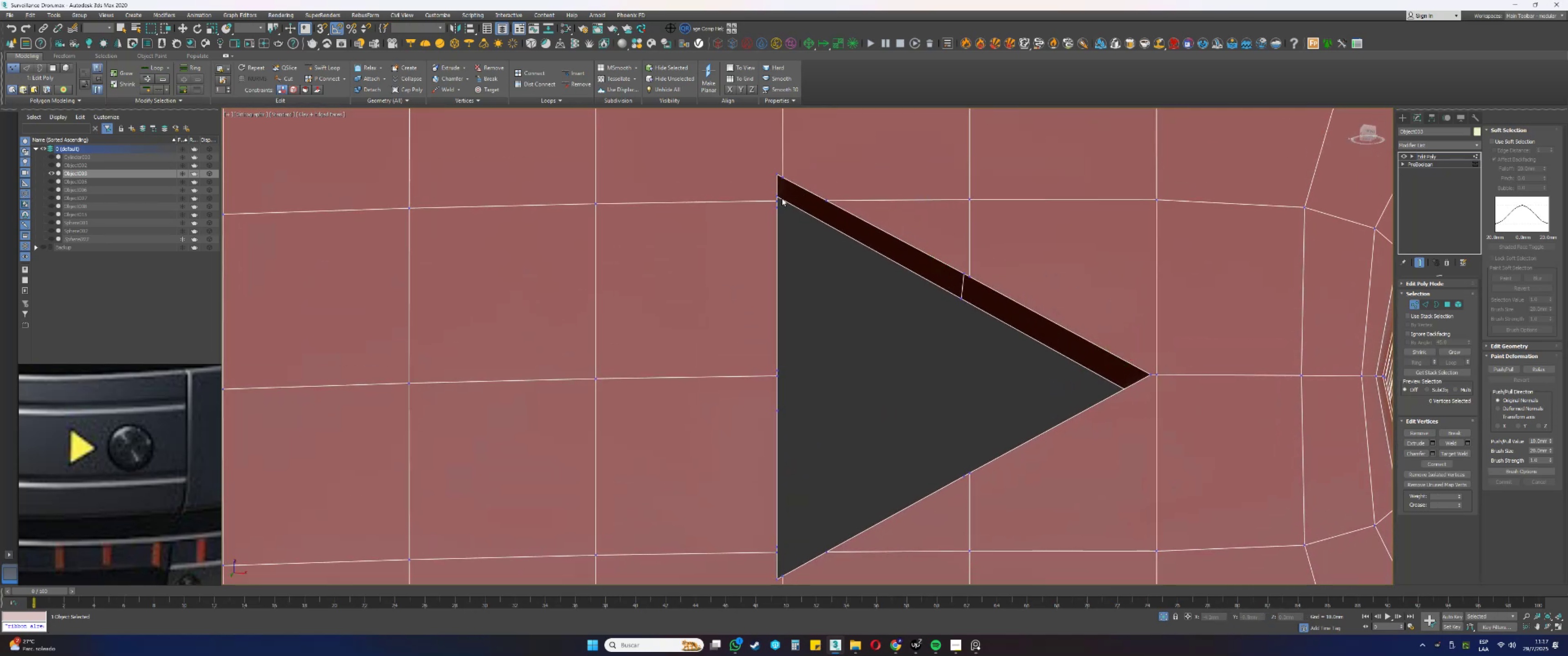 
left_click([777, 206])
 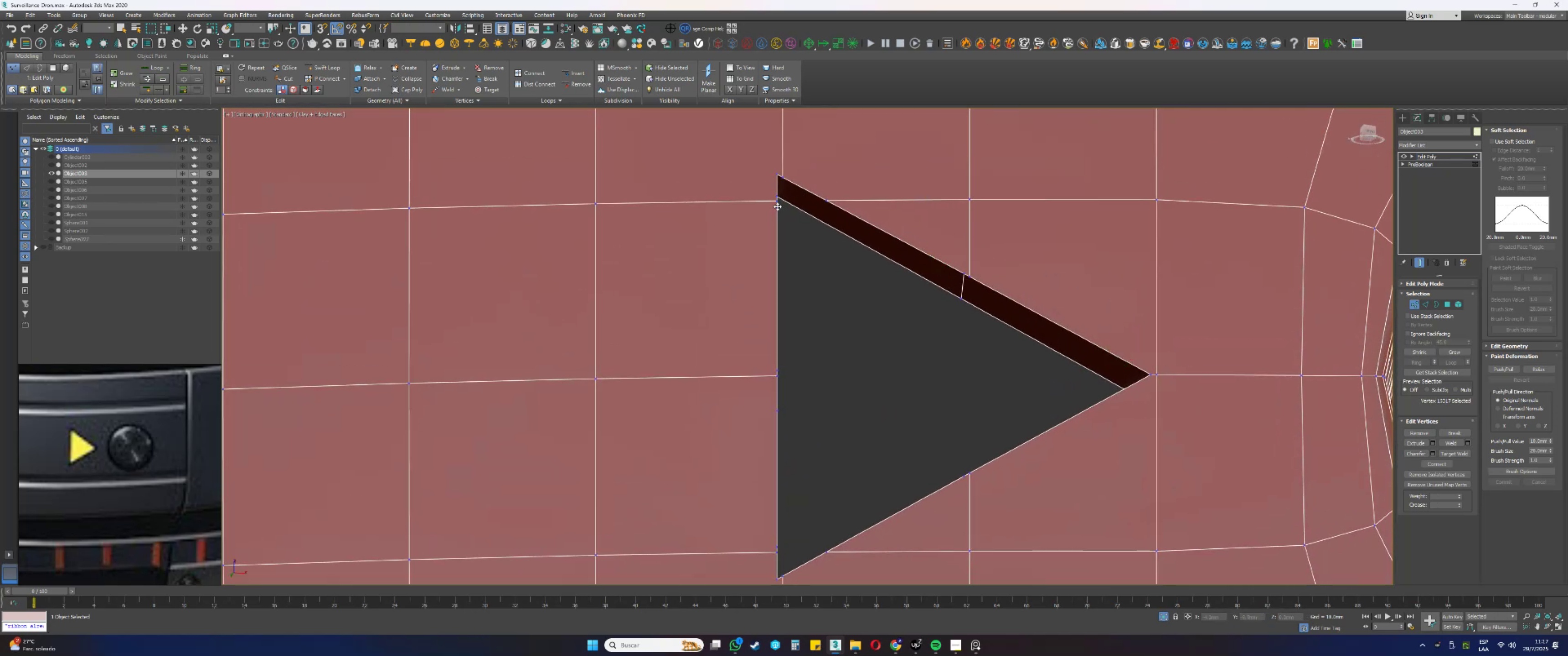 
key(Backspace)
 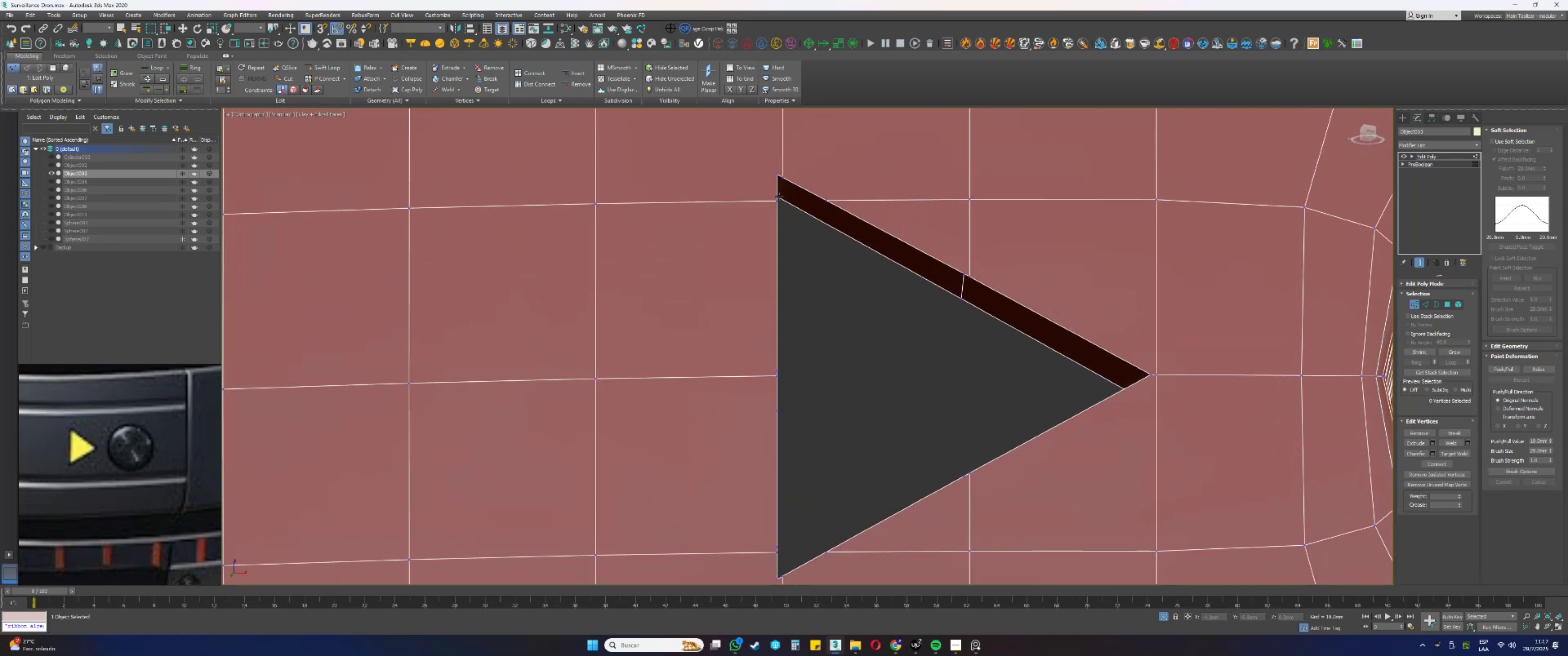 
double_click([779, 196])
 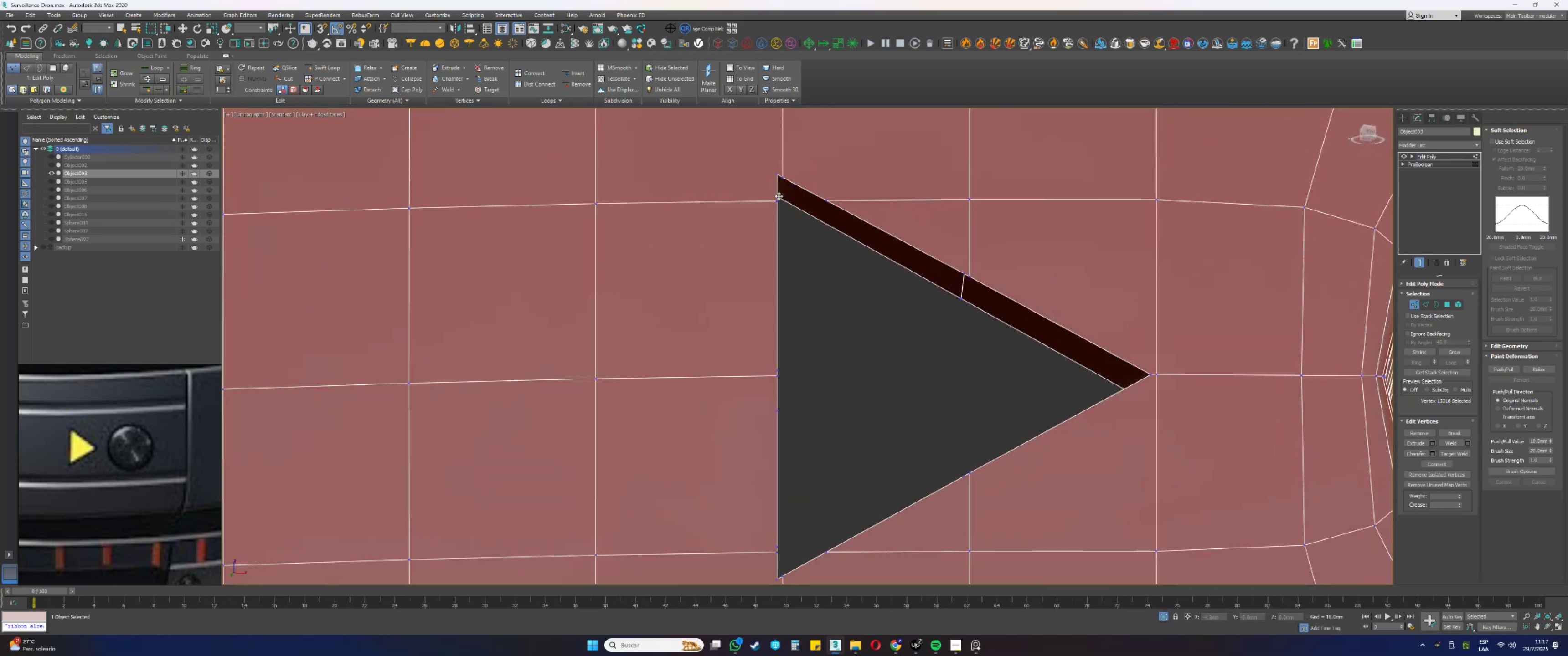 
key(Backspace)
 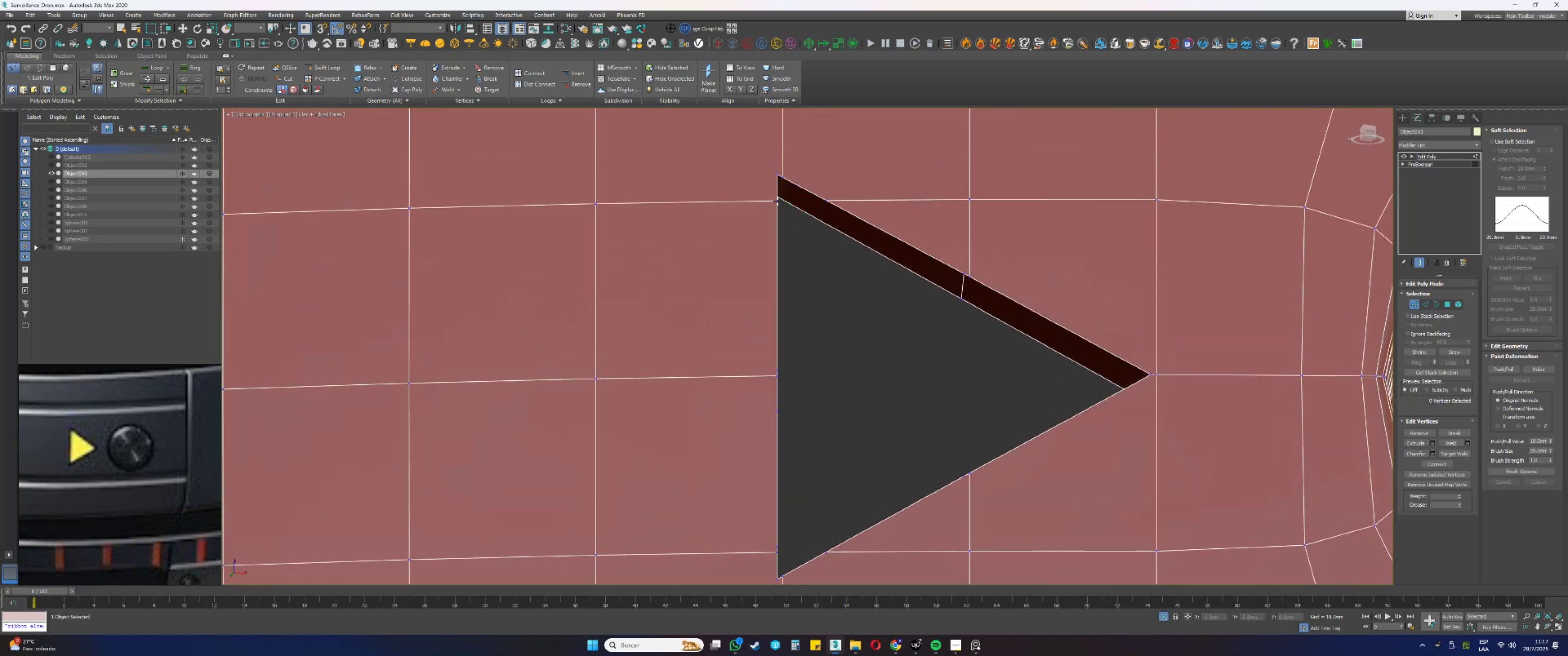 
left_click([778, 201])
 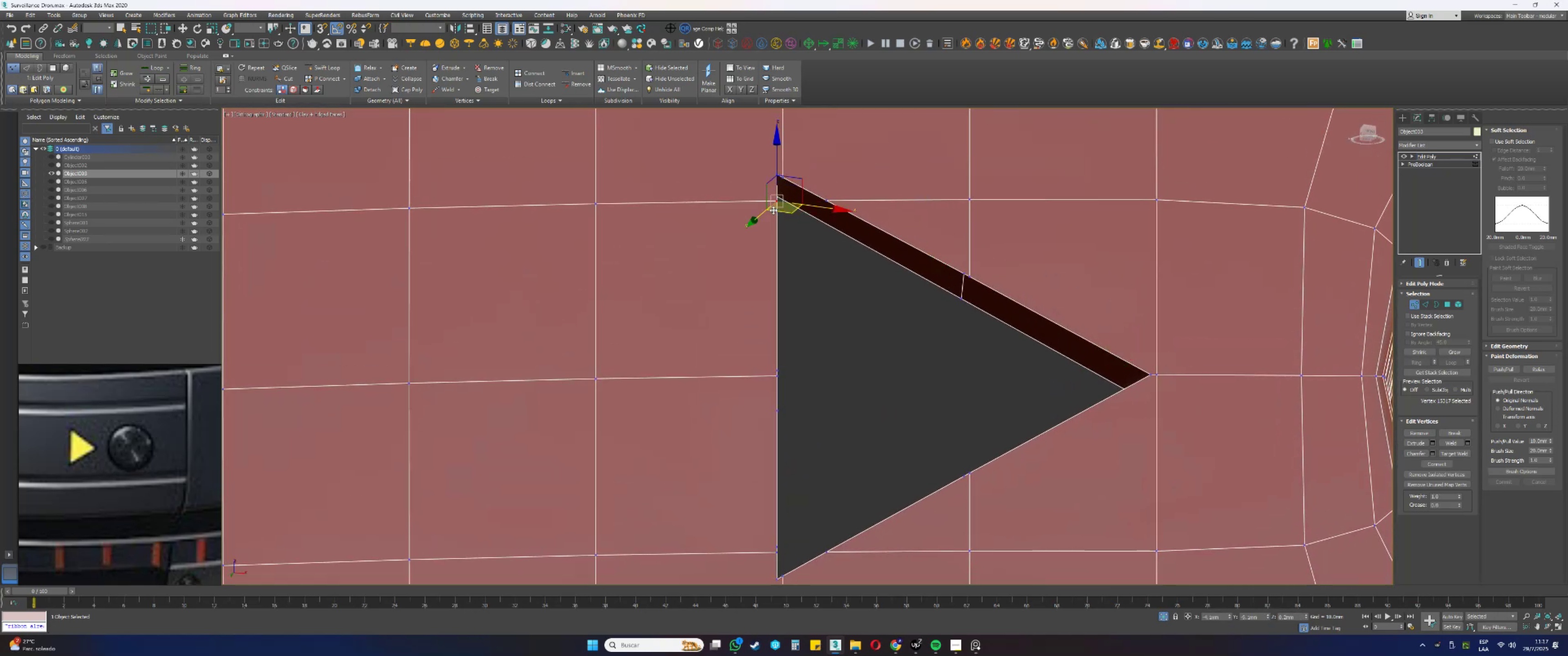 
hold_key(key=AltLeft, duration=0.48)
 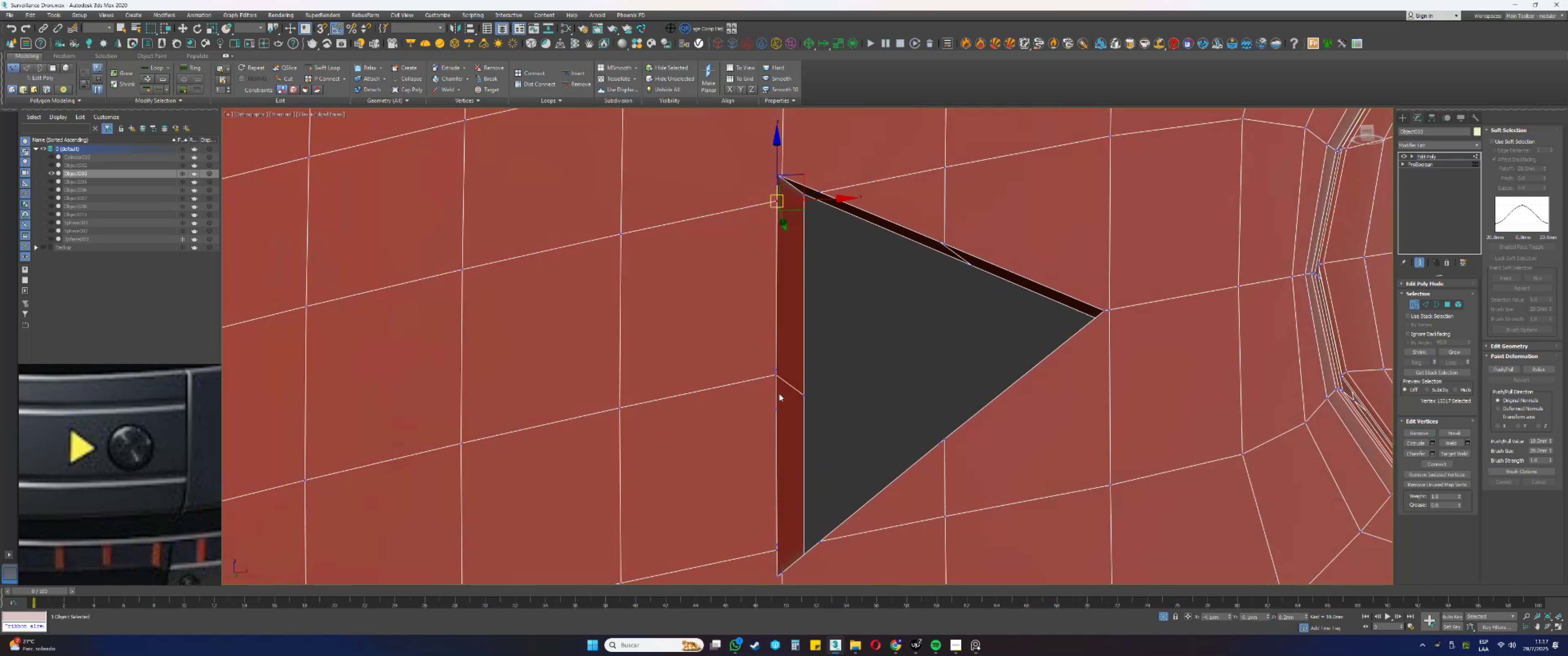 
left_click([775, 369])
 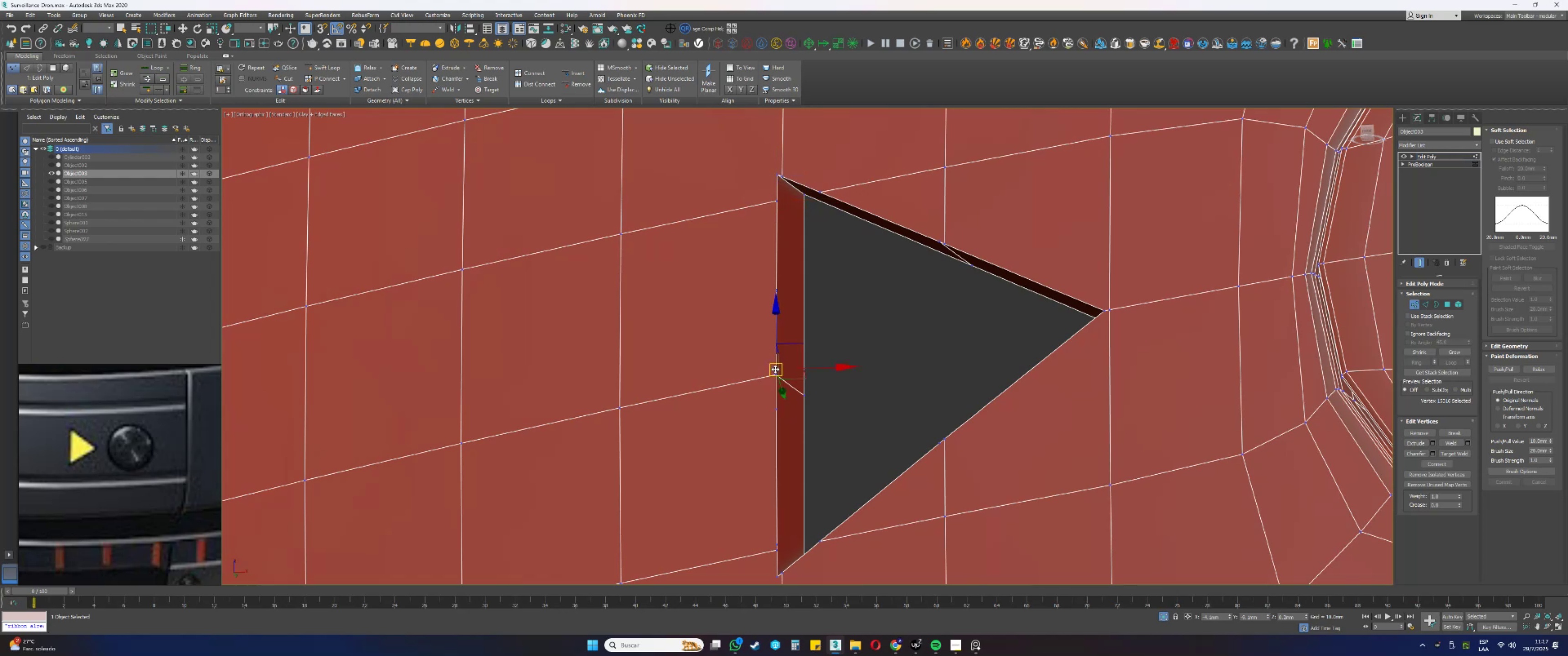 
hold_key(key=ControlLeft, duration=0.5)
 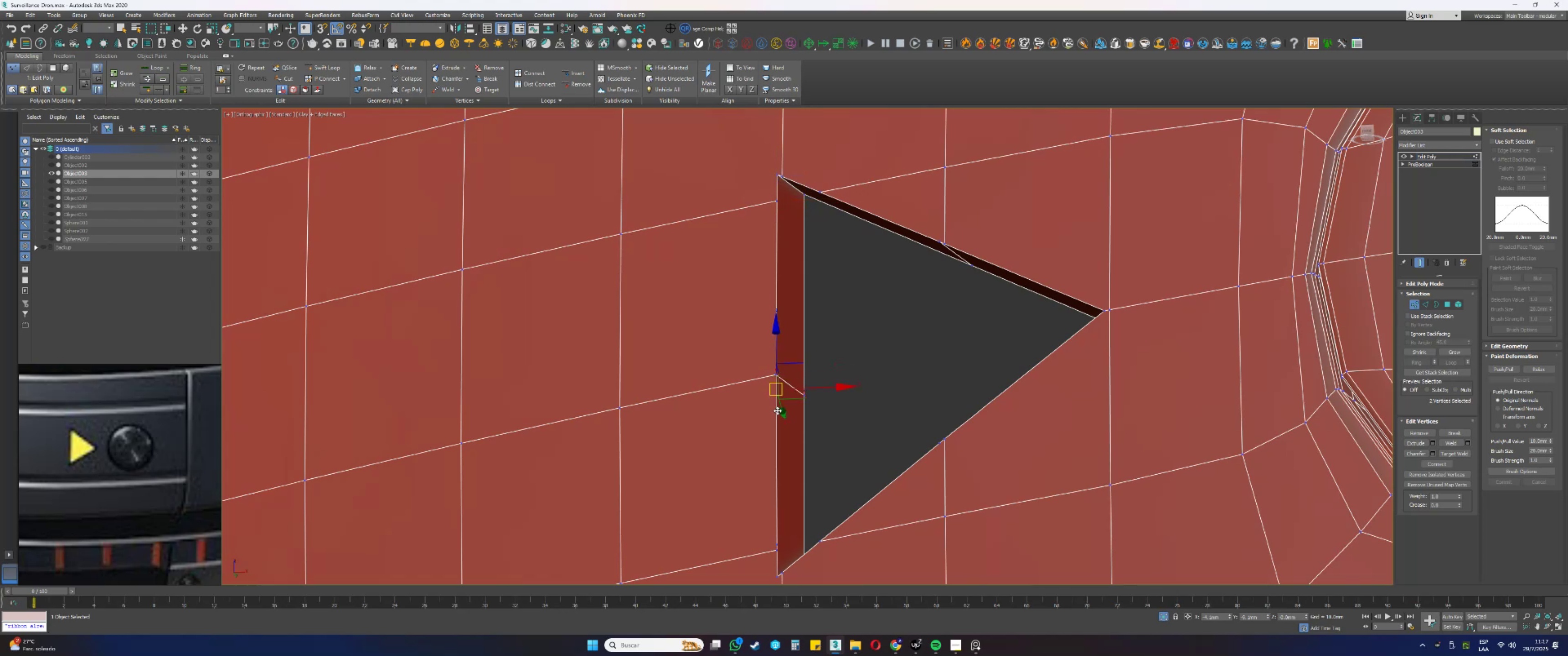 
hold_key(key=AltLeft, duration=0.58)
 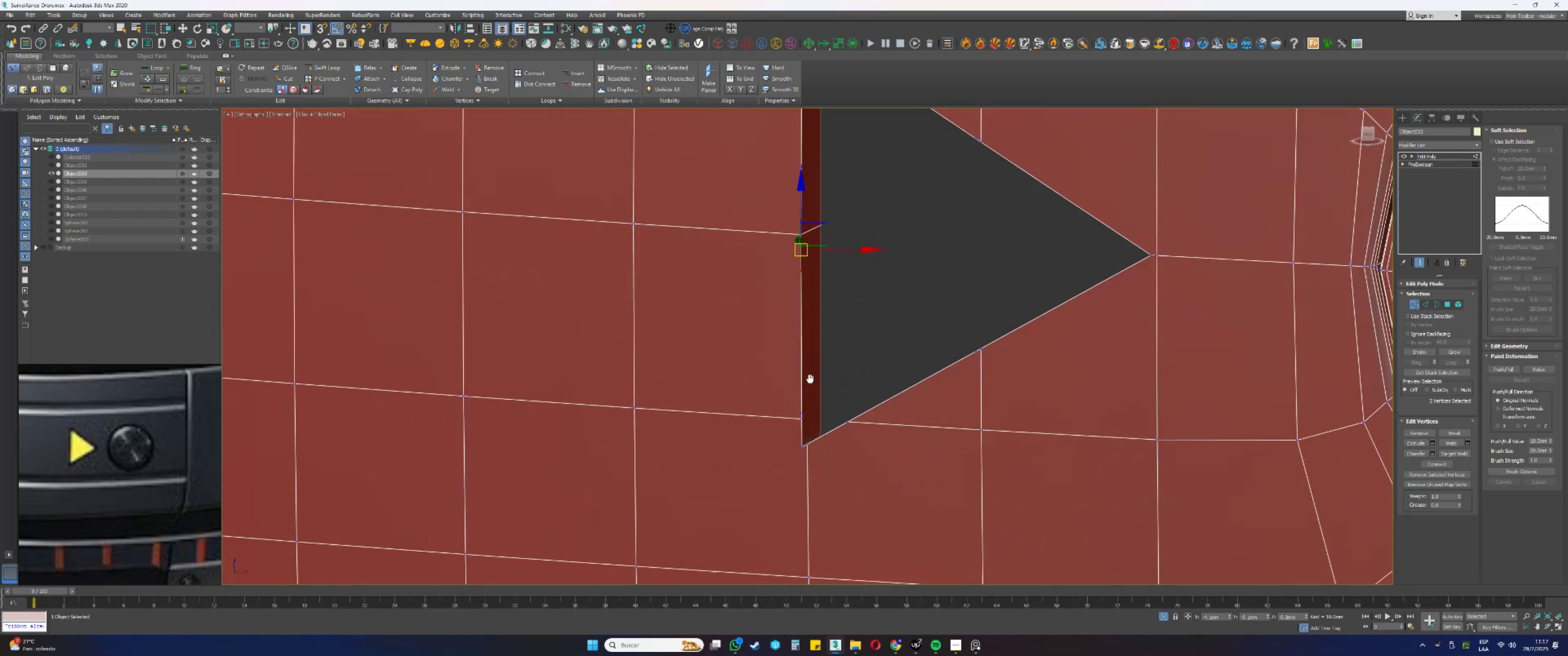 
hold_key(key=ControlLeft, duration=0.62)
left_click([802, 412])
 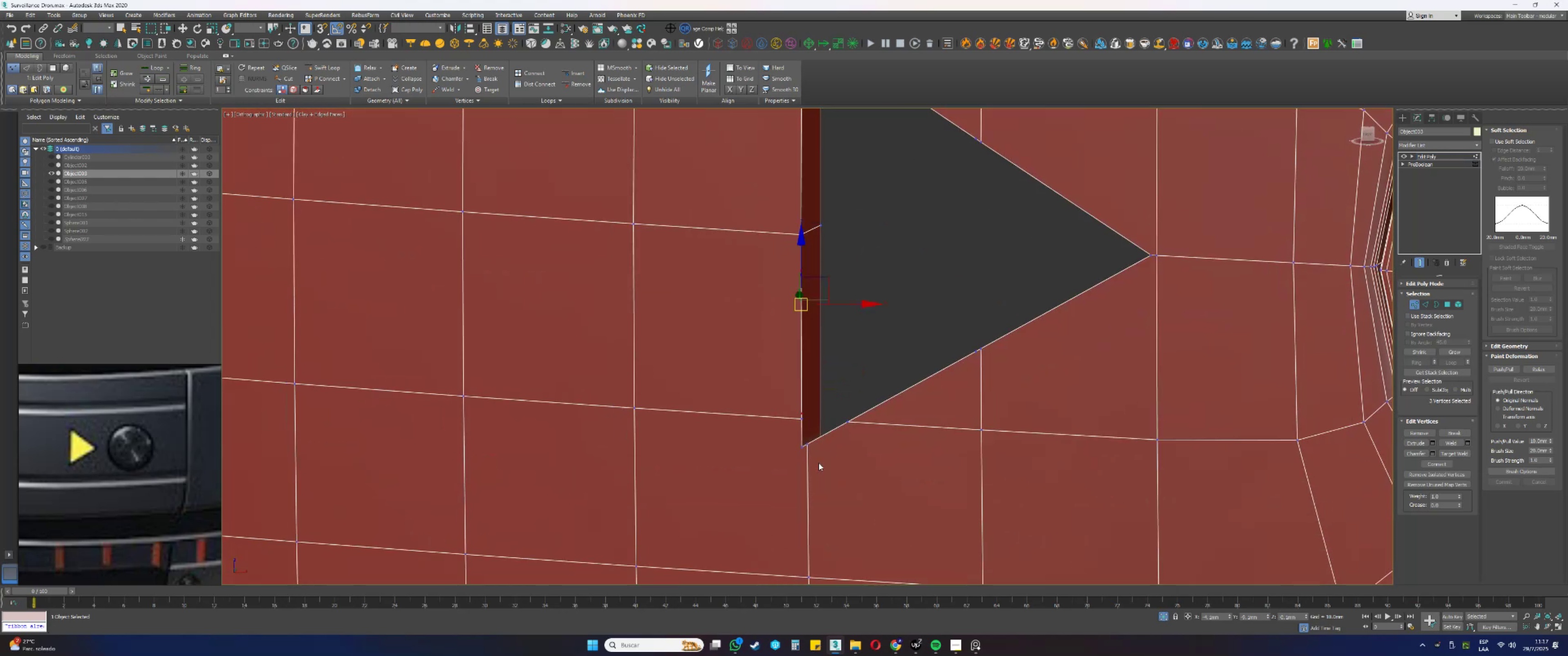 
key(Backspace)
 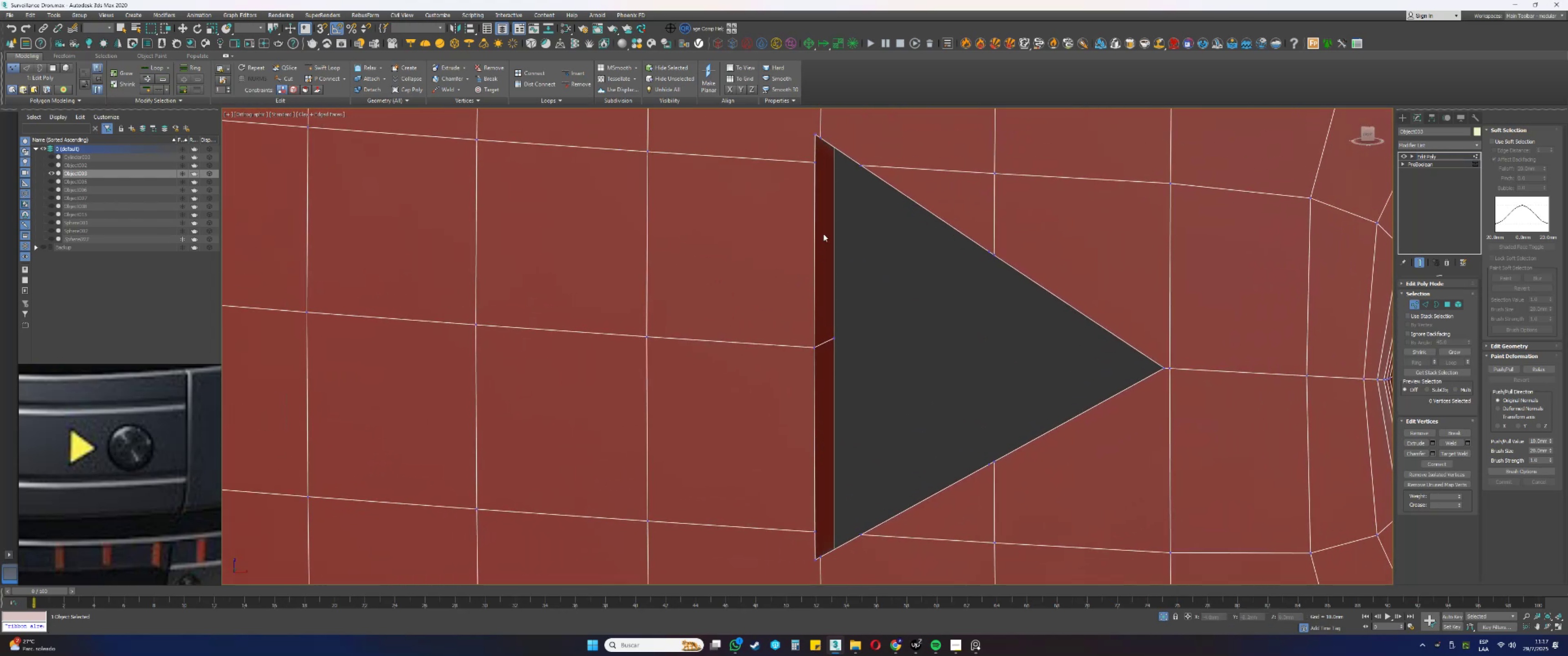 
left_click([949, 164])
 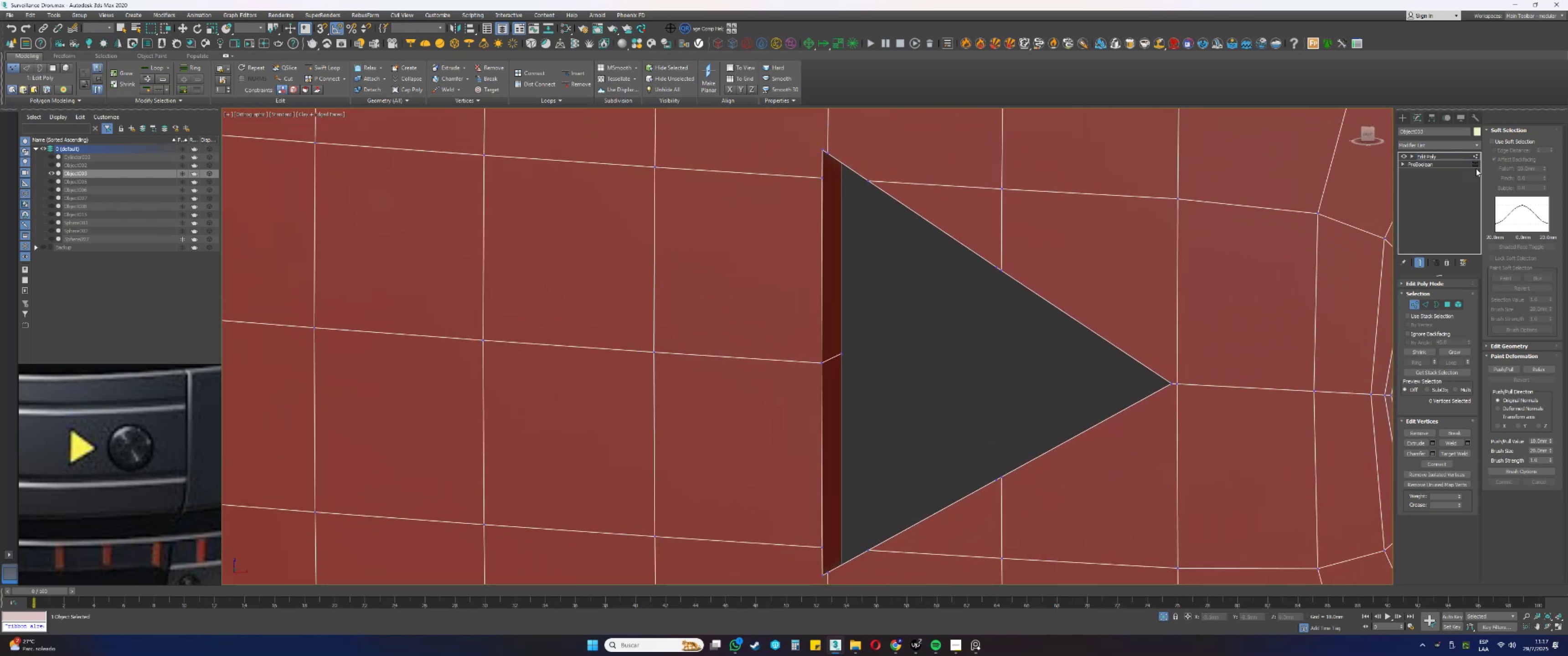 
left_click([1497, 126])
 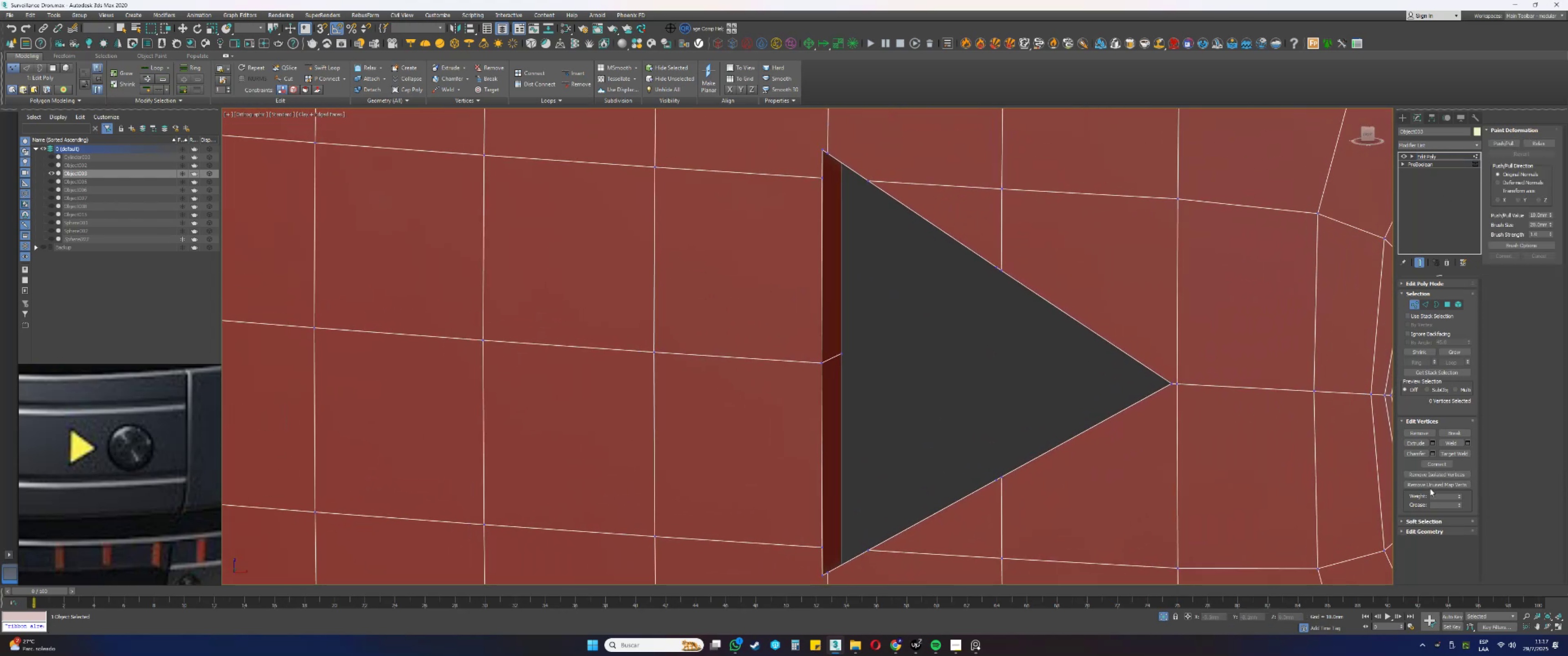 
left_click([1421, 531])
 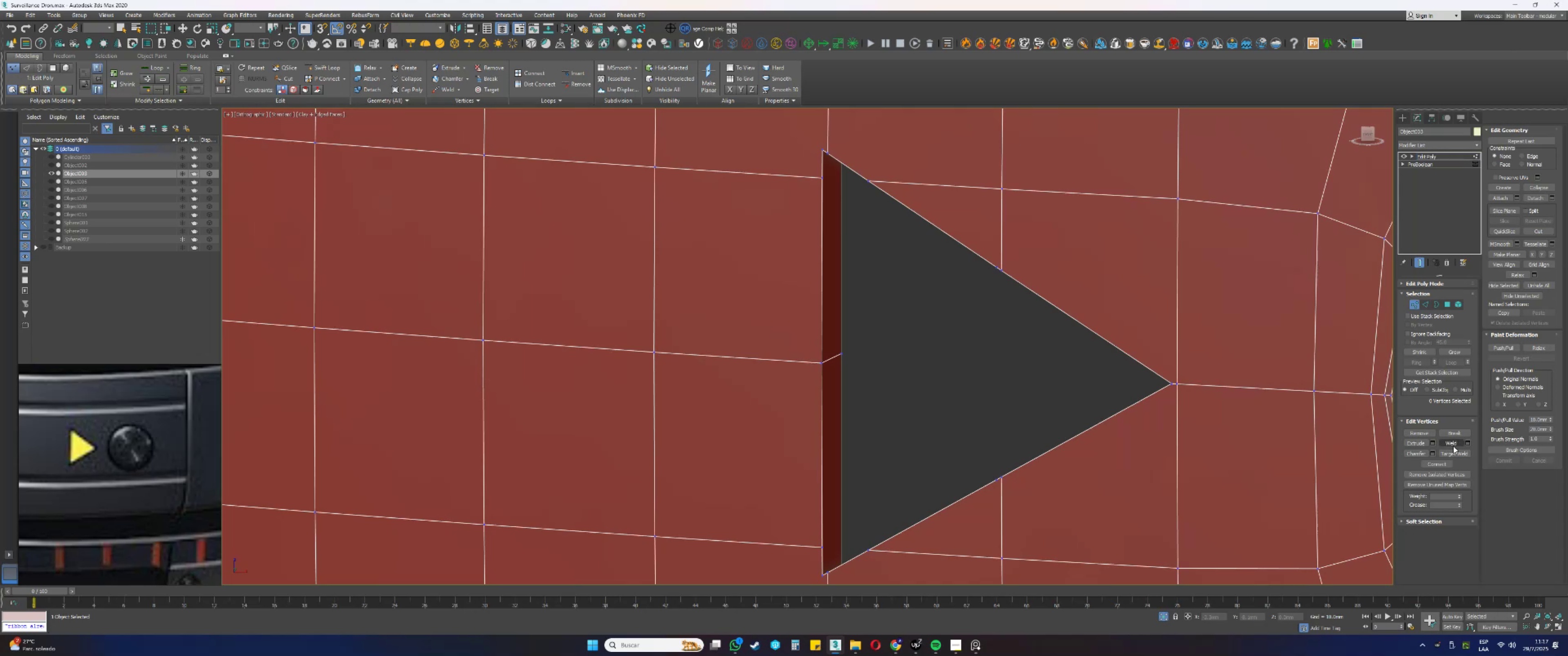 
left_click([1451, 455])
 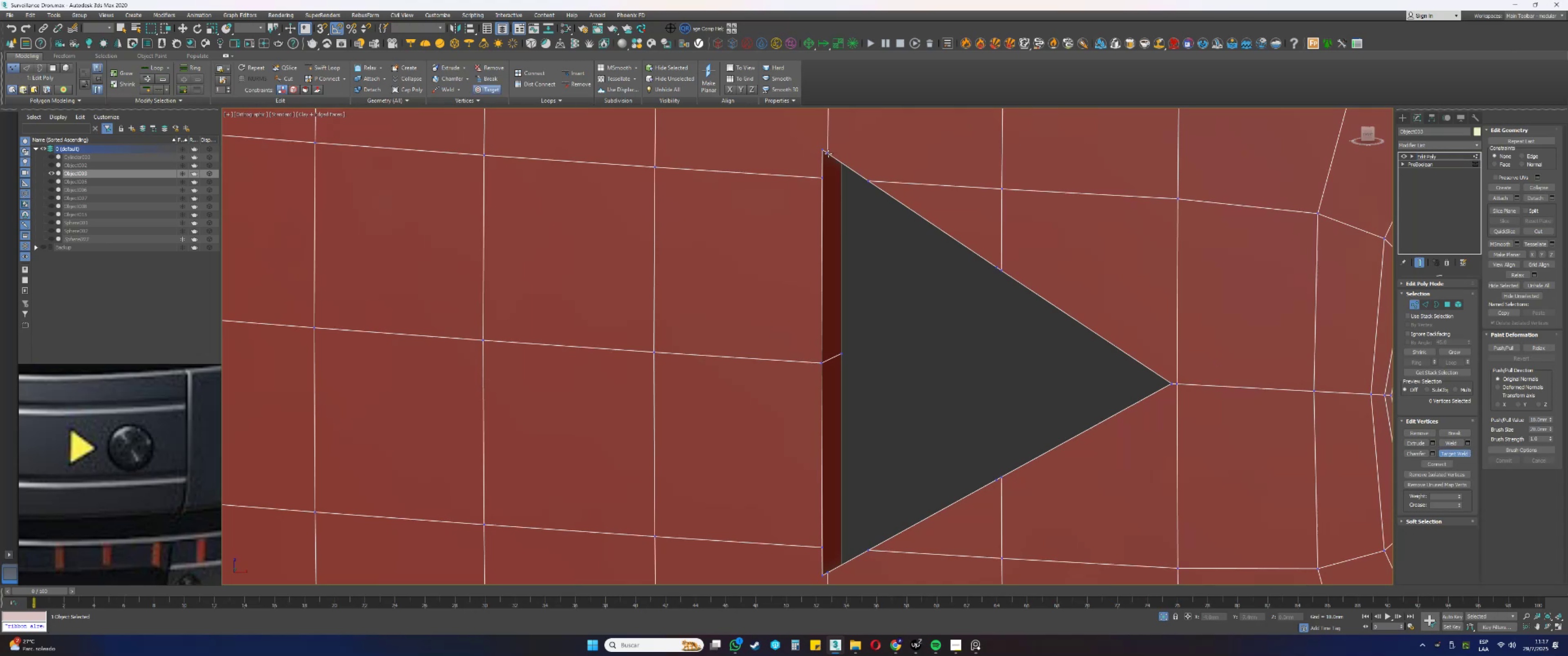 
double_click([824, 150])
 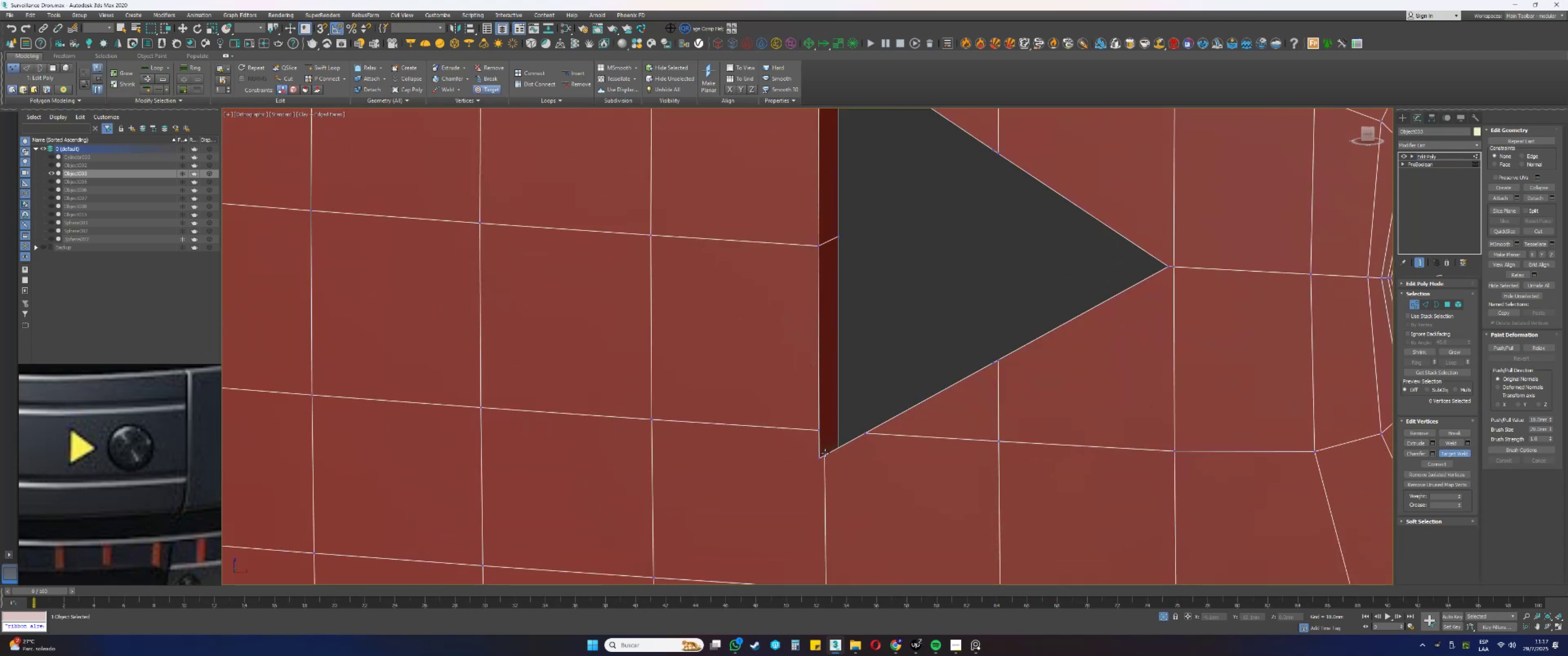 
double_click([820, 457])
 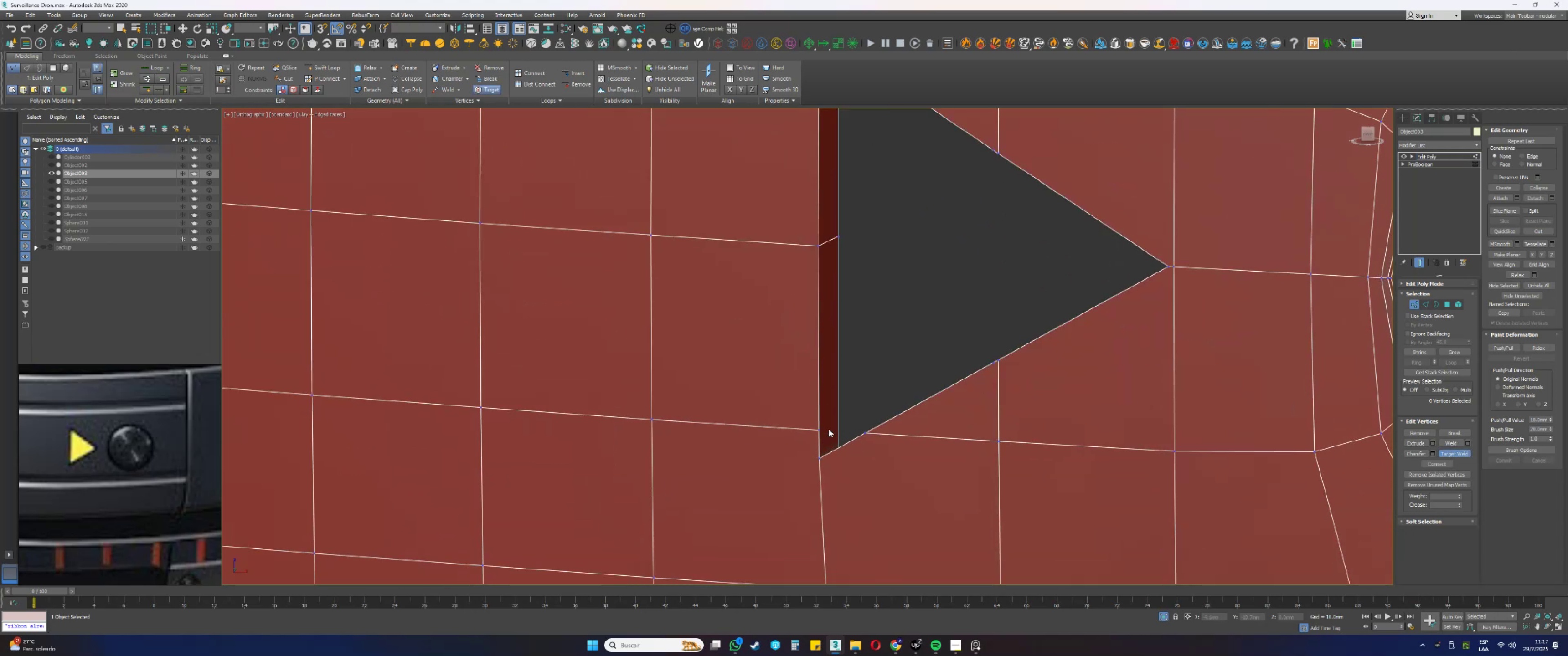 
double_click([820, 461])
 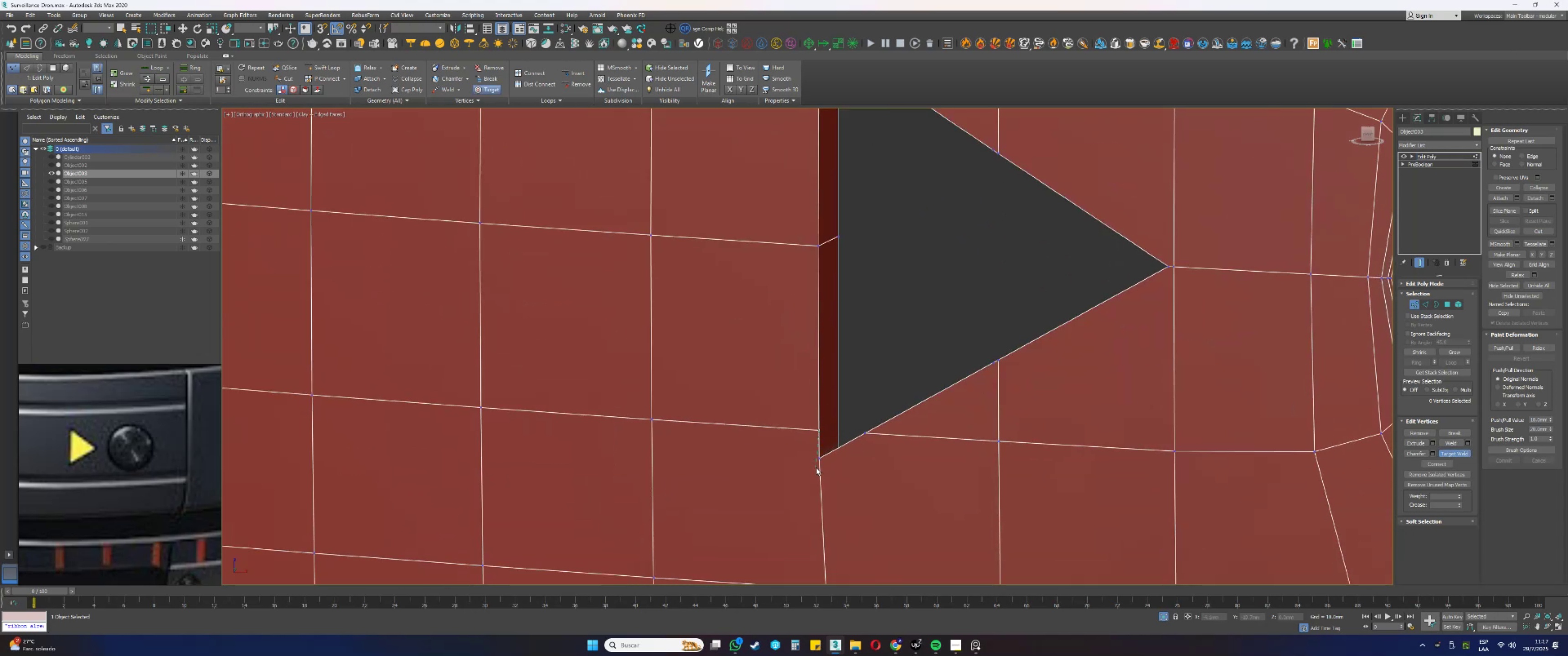 
left_click([818, 458])
 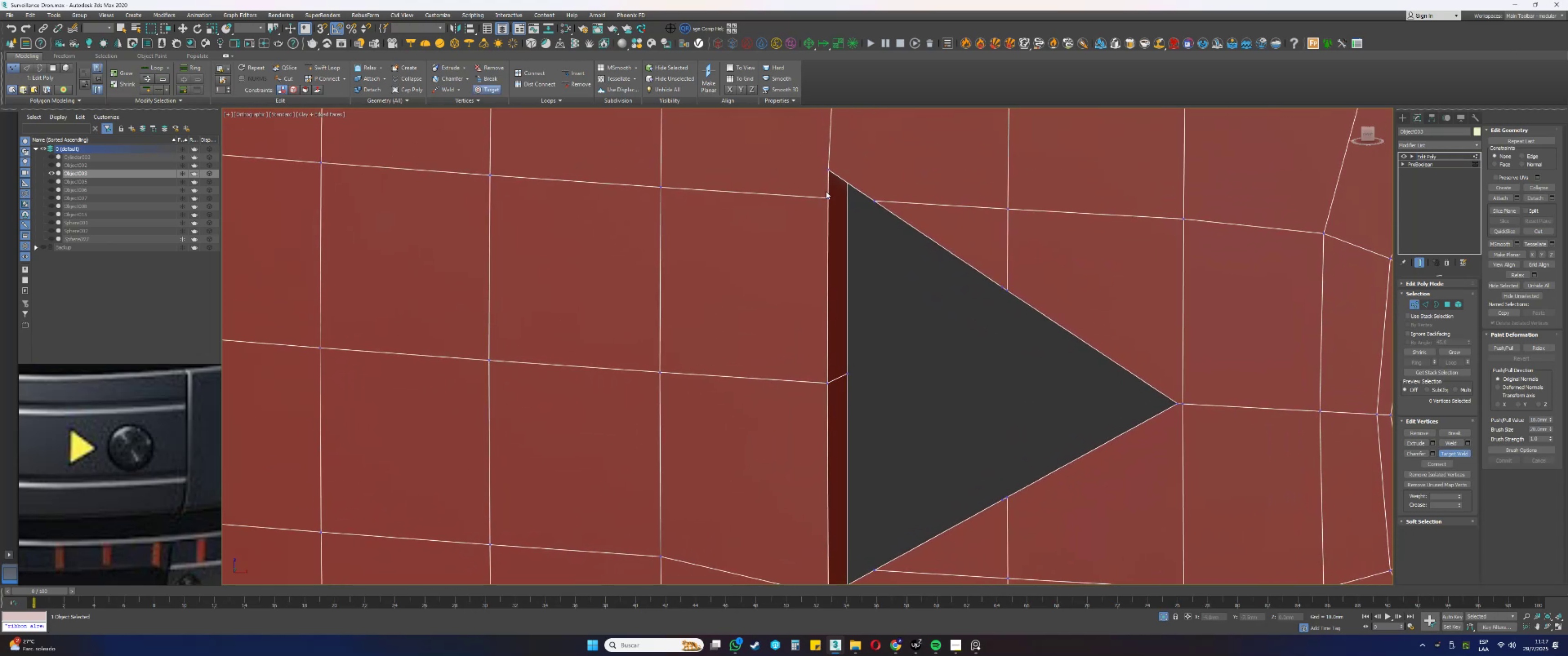 
double_click([830, 165])
 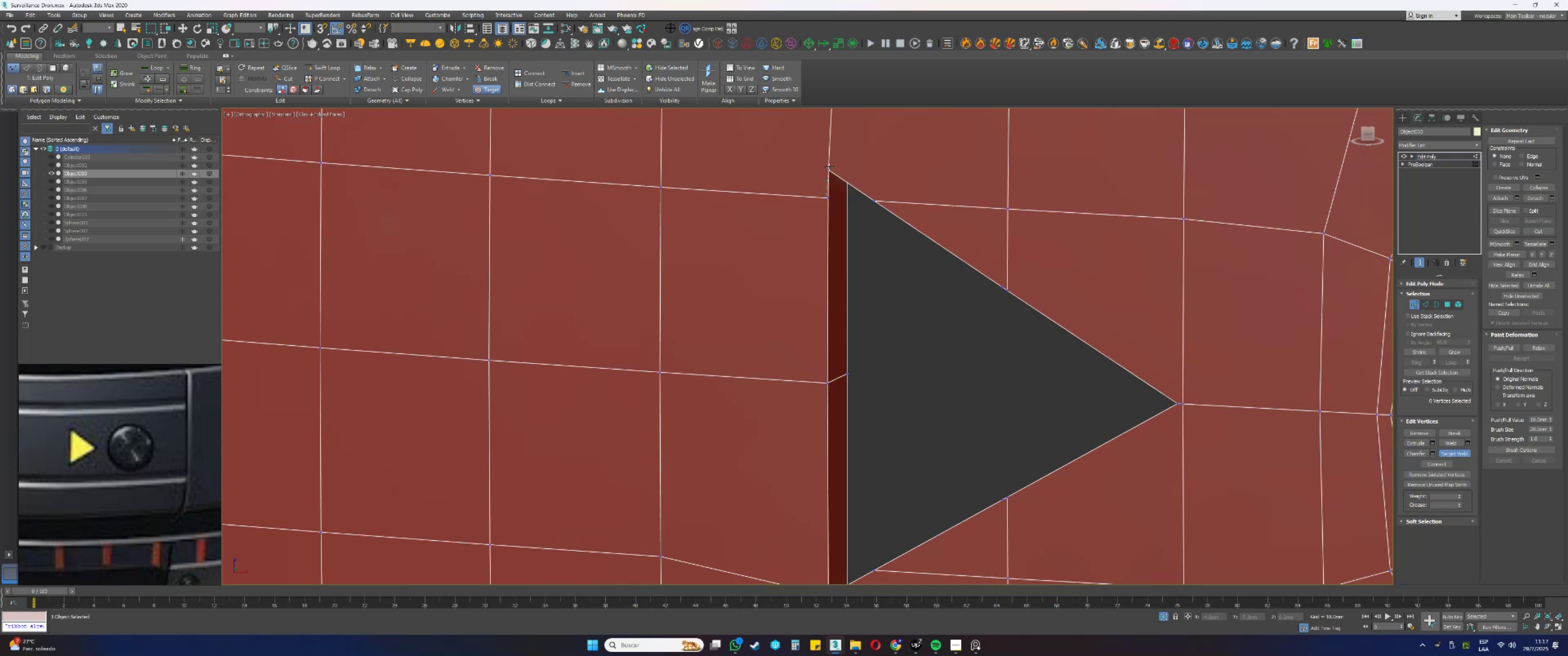 
triple_click([829, 169])
 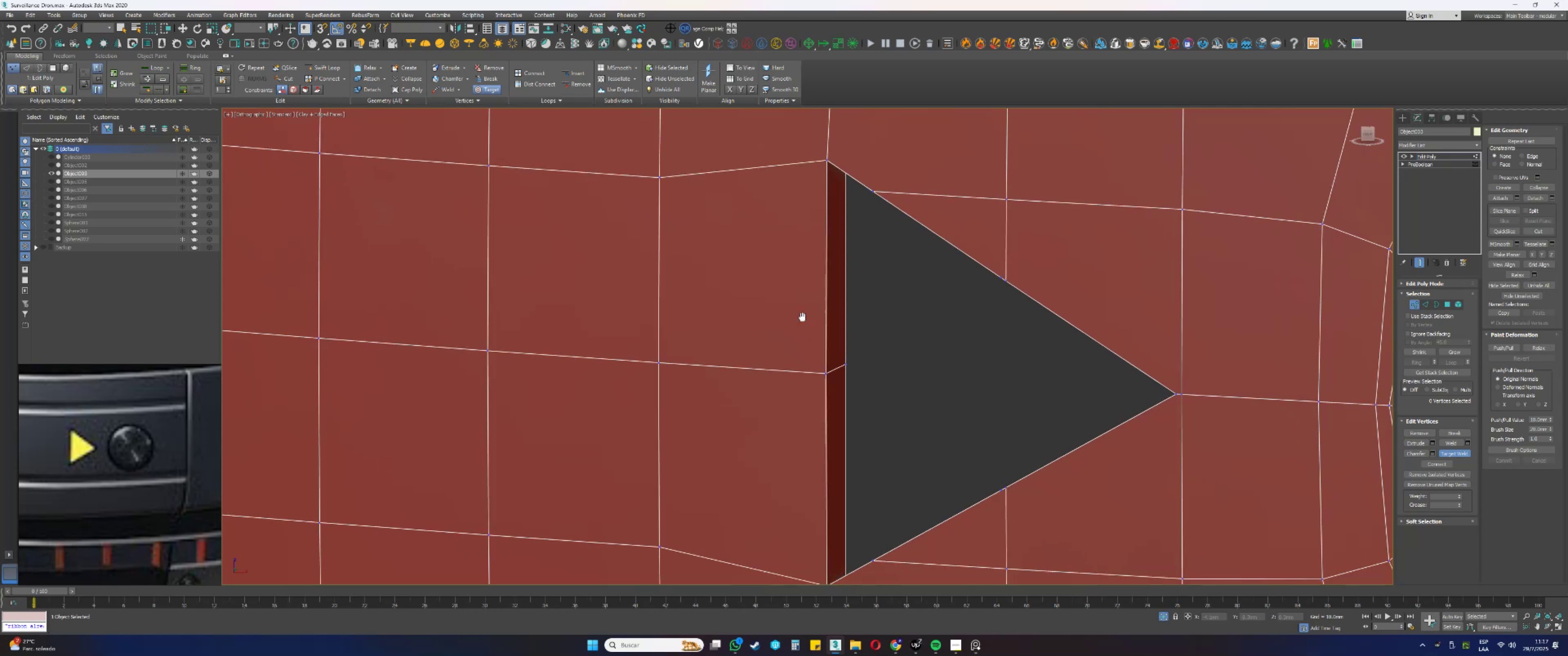 
right_click([796, 250])
 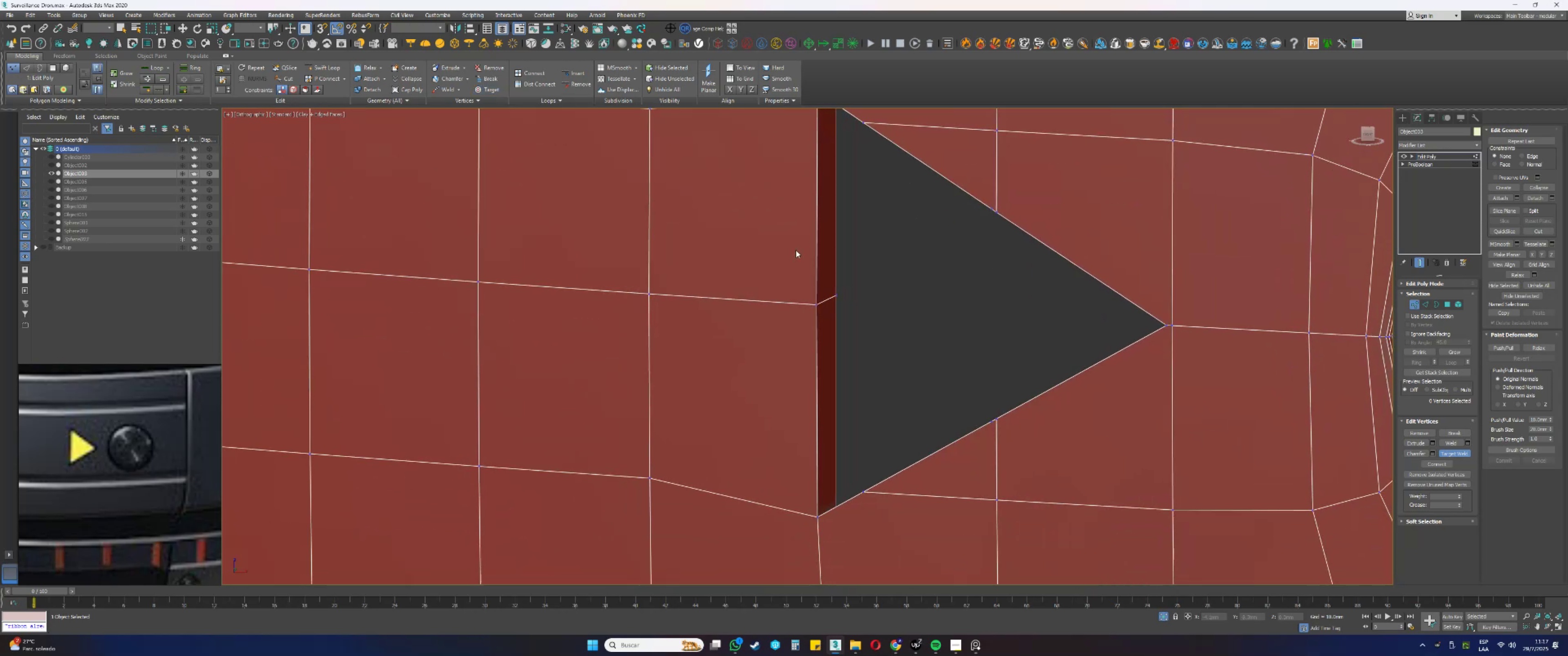 
key(4)
 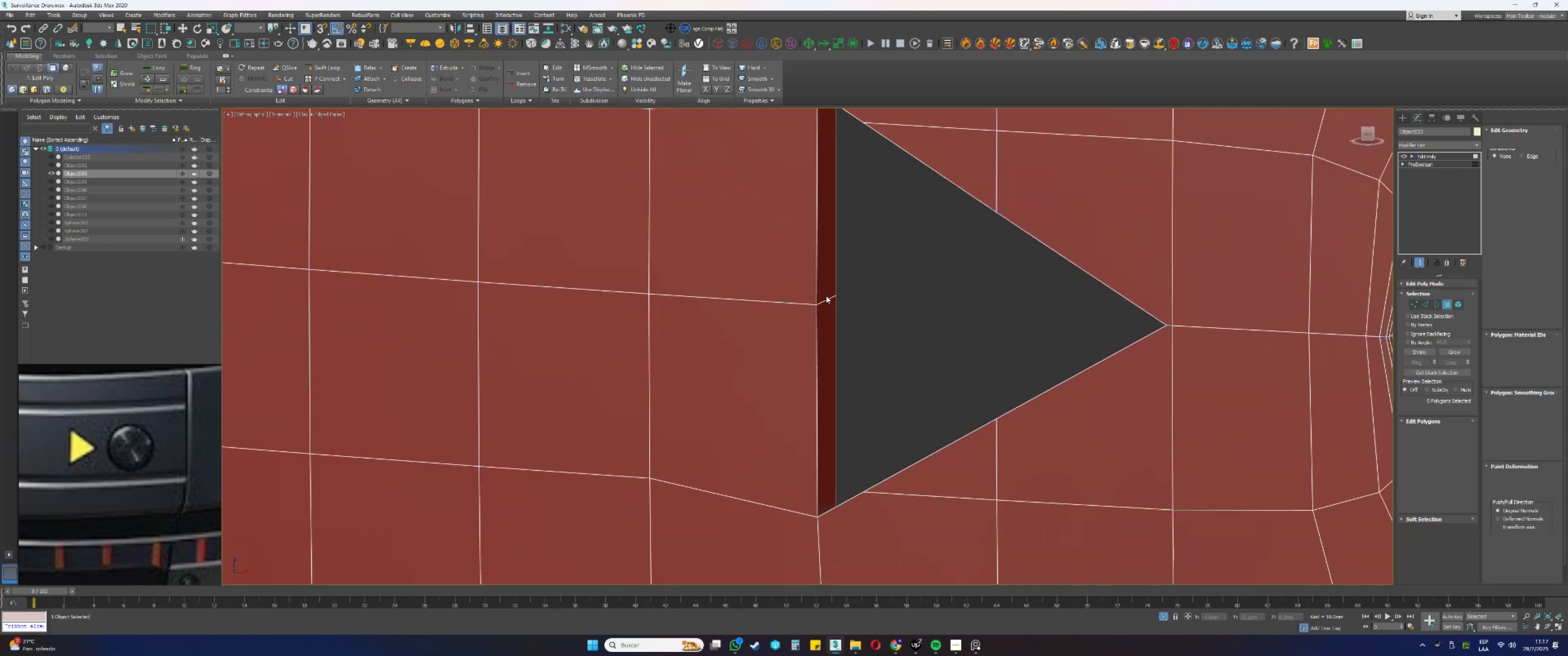 
left_click([825, 290])
 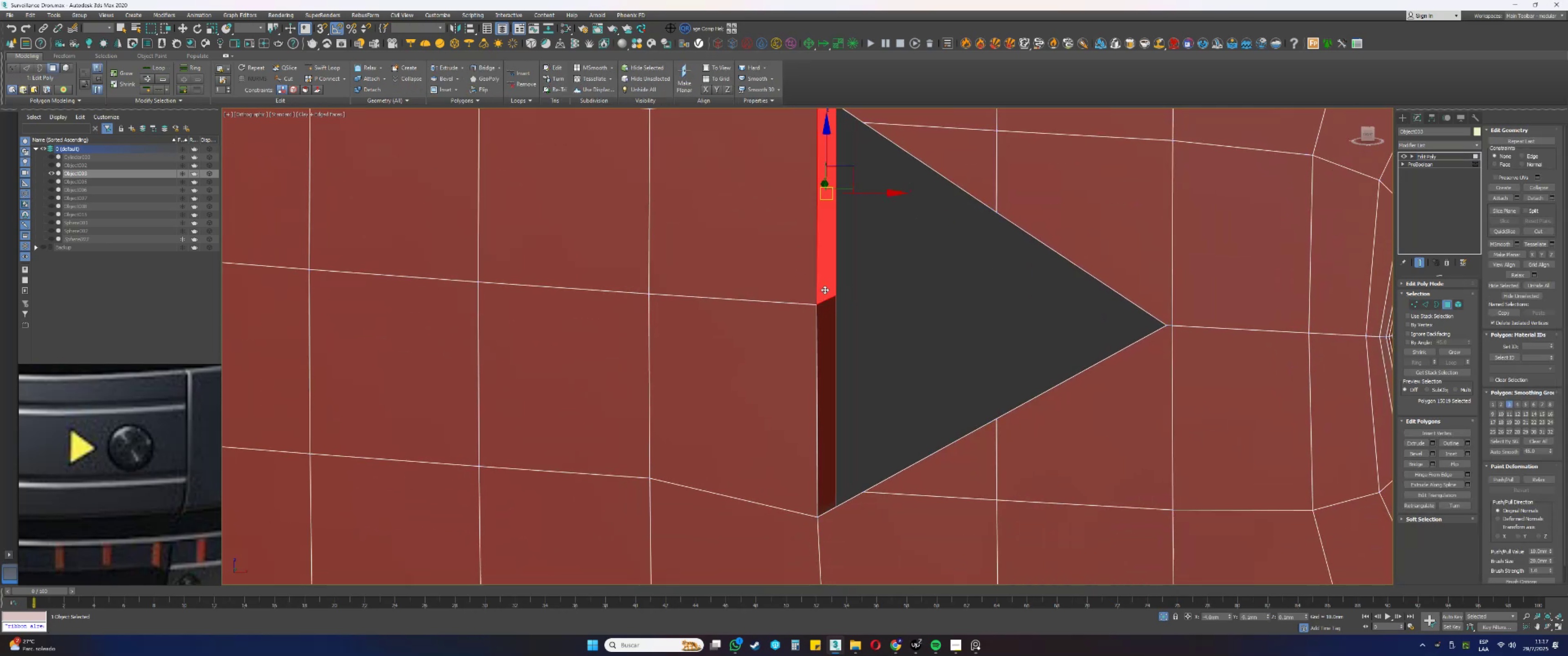 
key(Shift+ShiftLeft)
 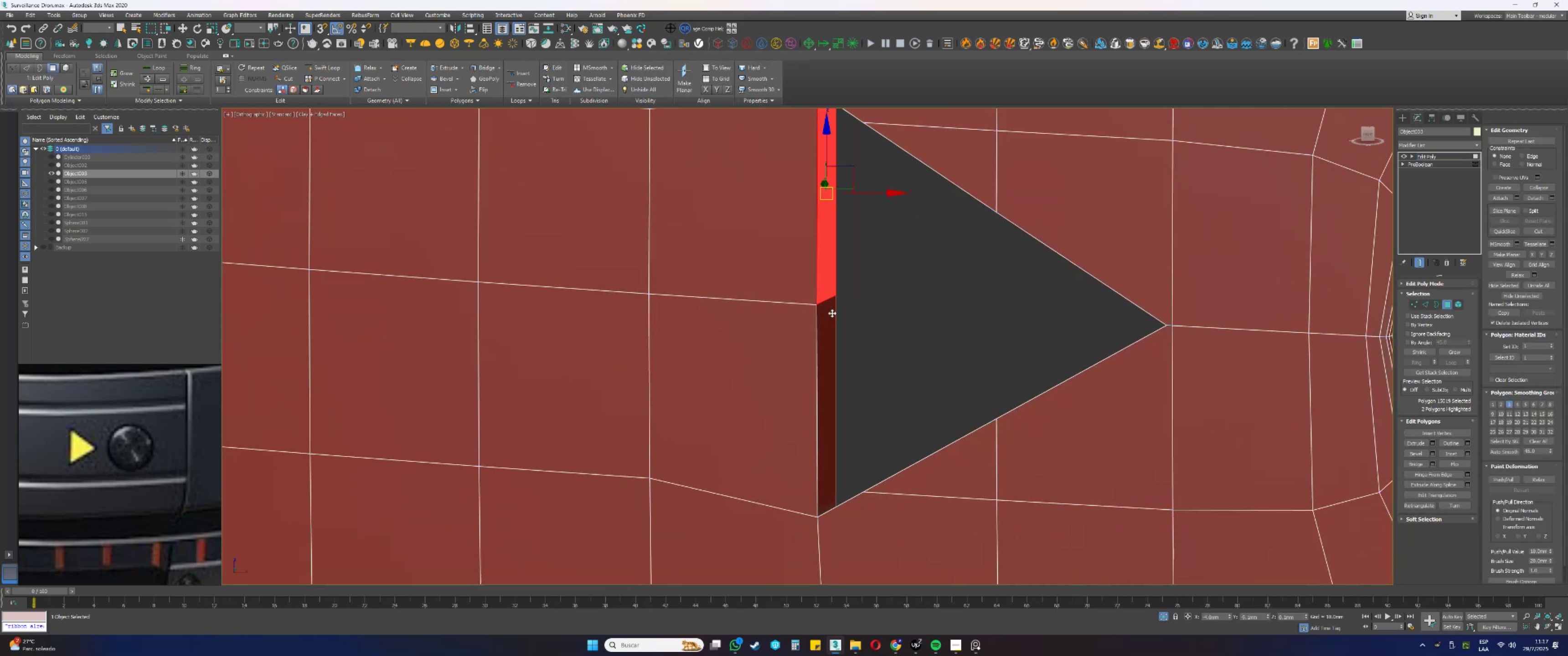 
double_click([832, 318])
 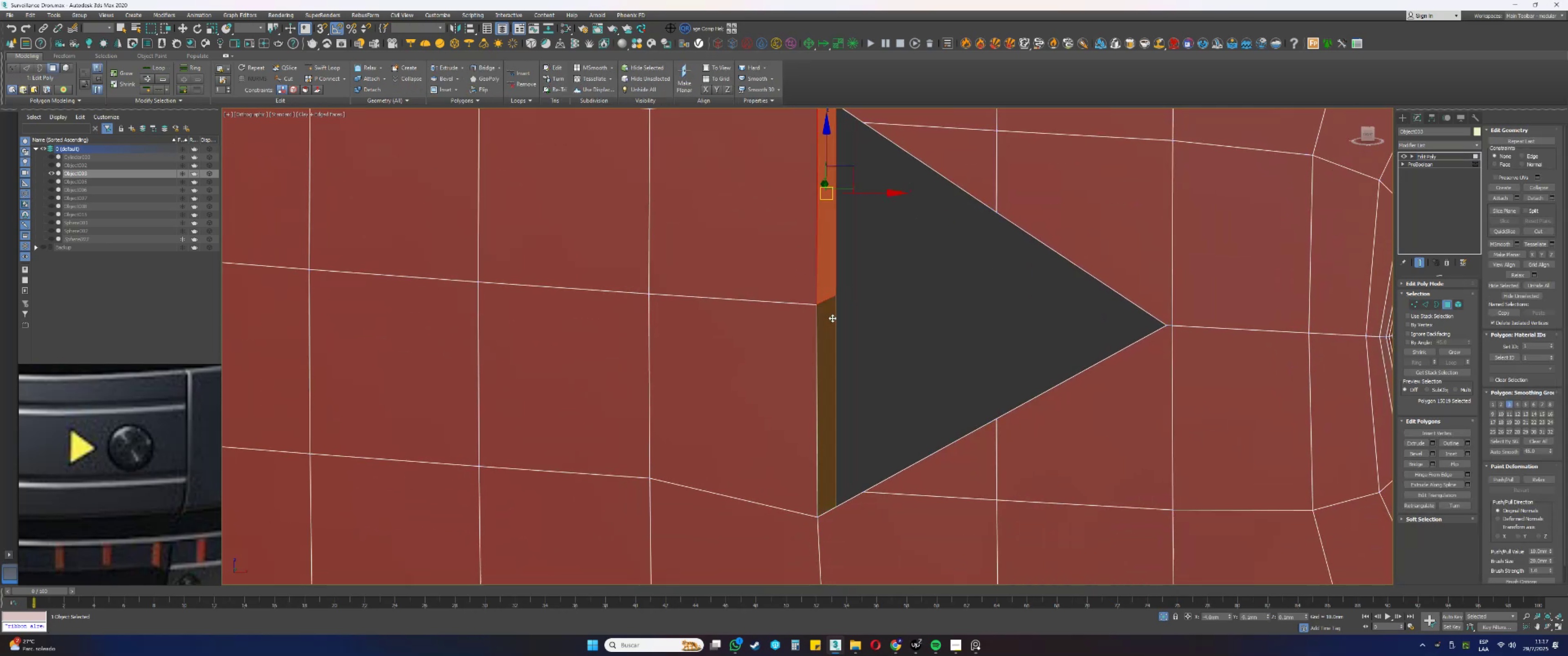 
hold_key(key=AltLeft, duration=0.47)
 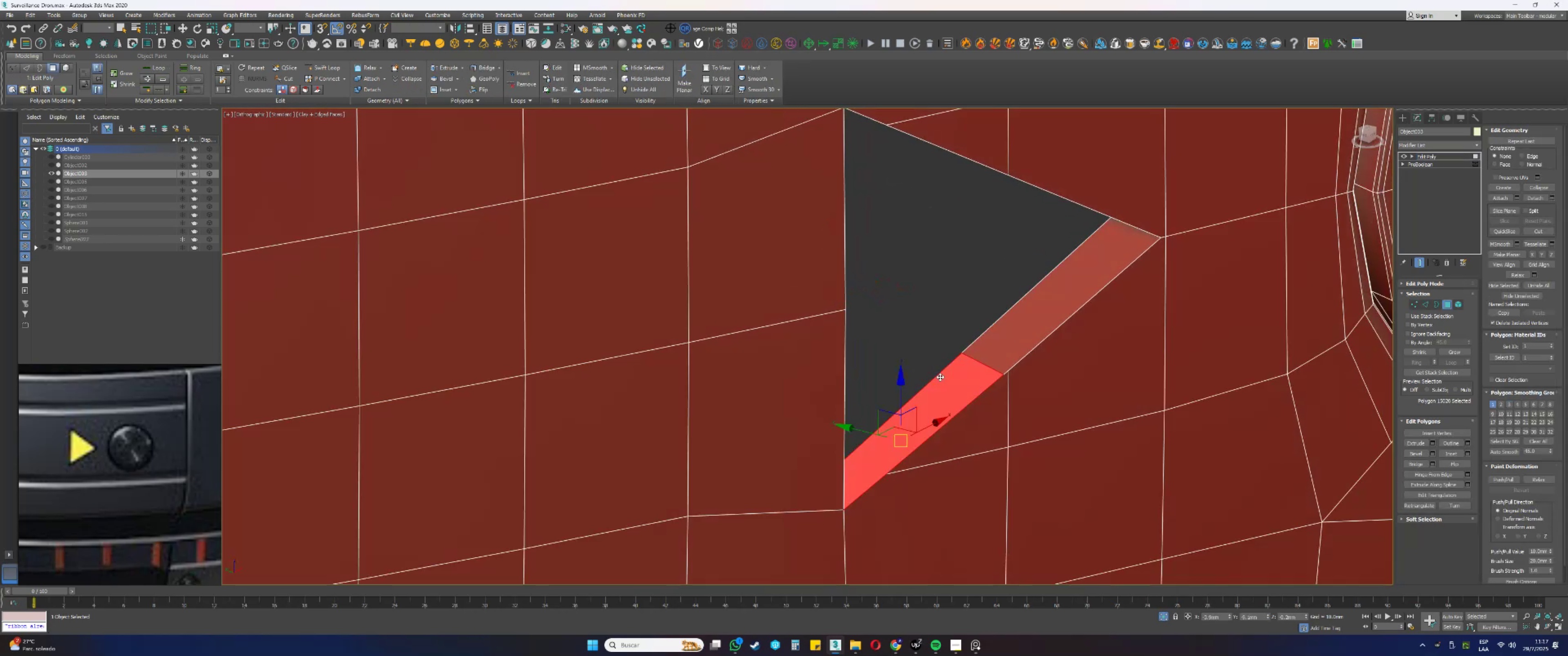 
double_click([997, 345])
 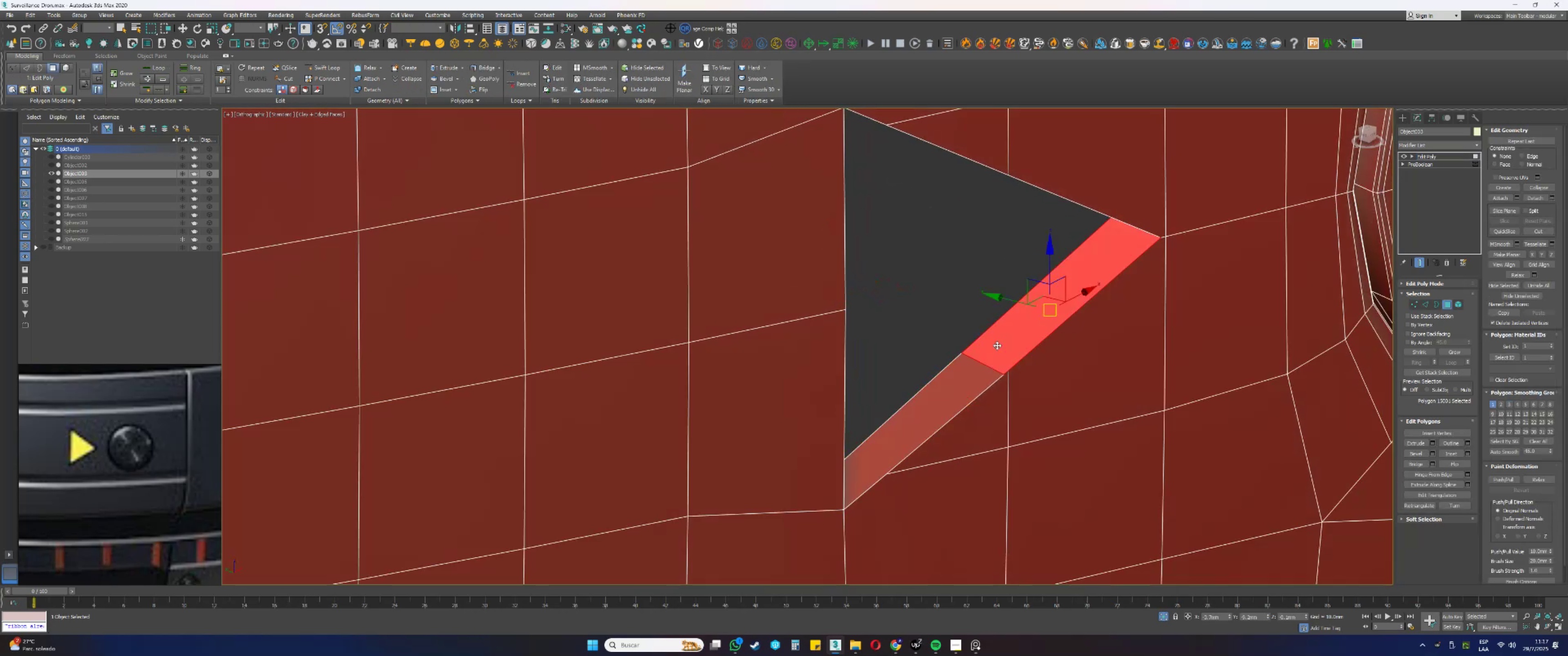 
hold_key(key=AltLeft, duration=0.41)
 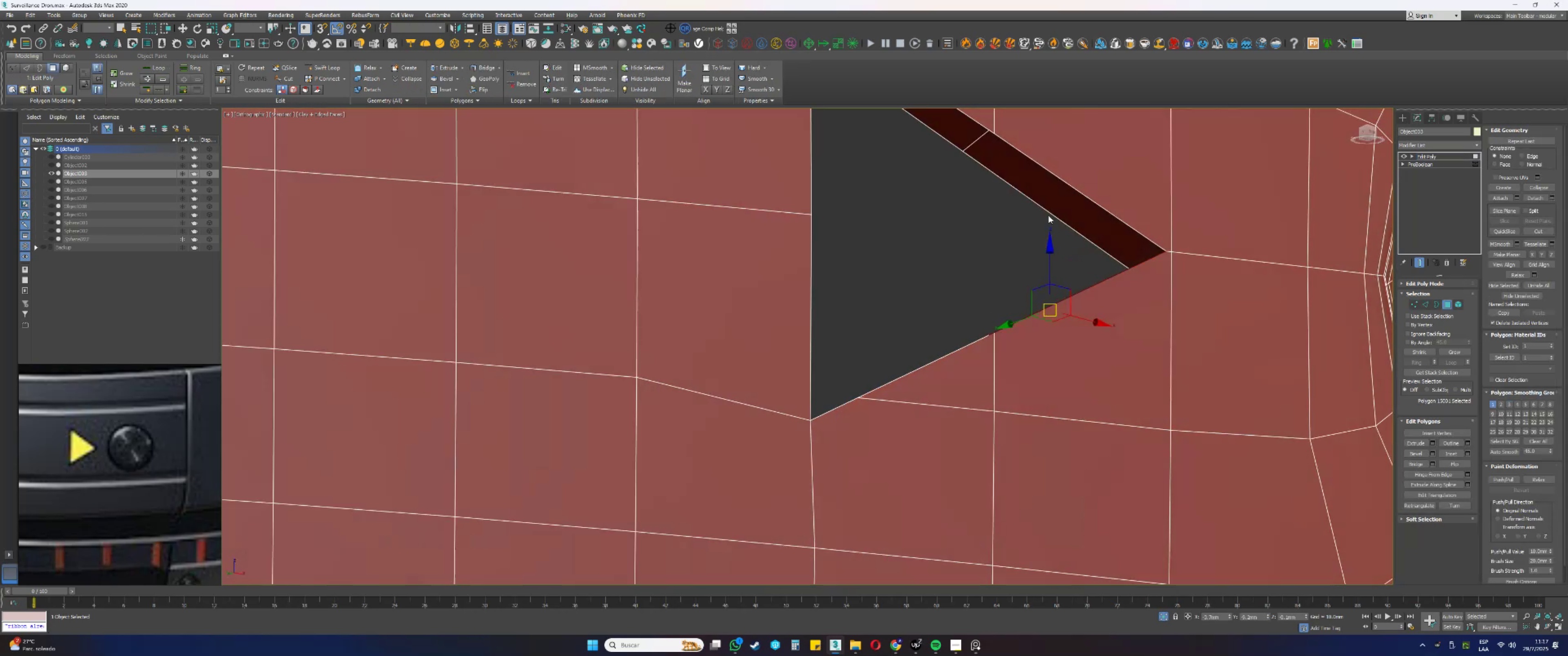 
hold_key(key=ControlLeft, duration=0.52)
double_click([966, 138])
 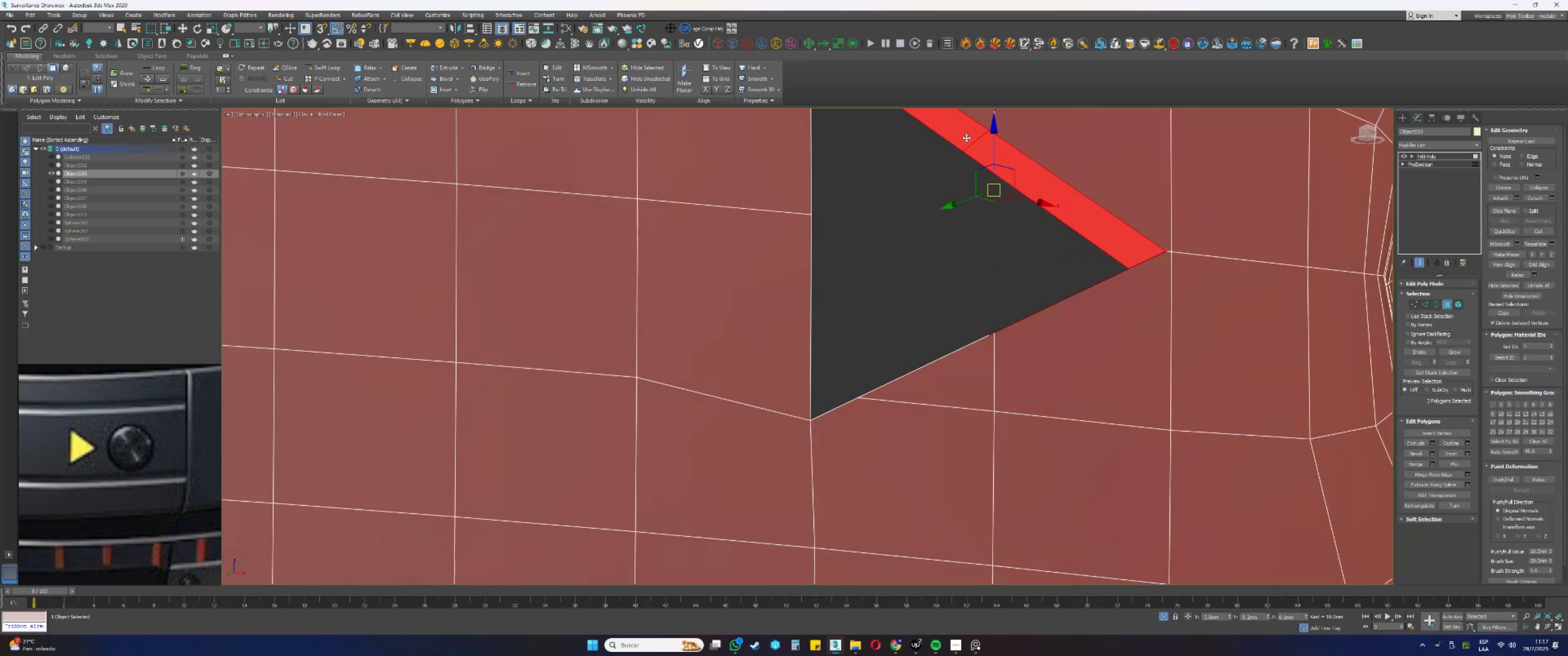 
hold_key(key=AltLeft, duration=0.56)
 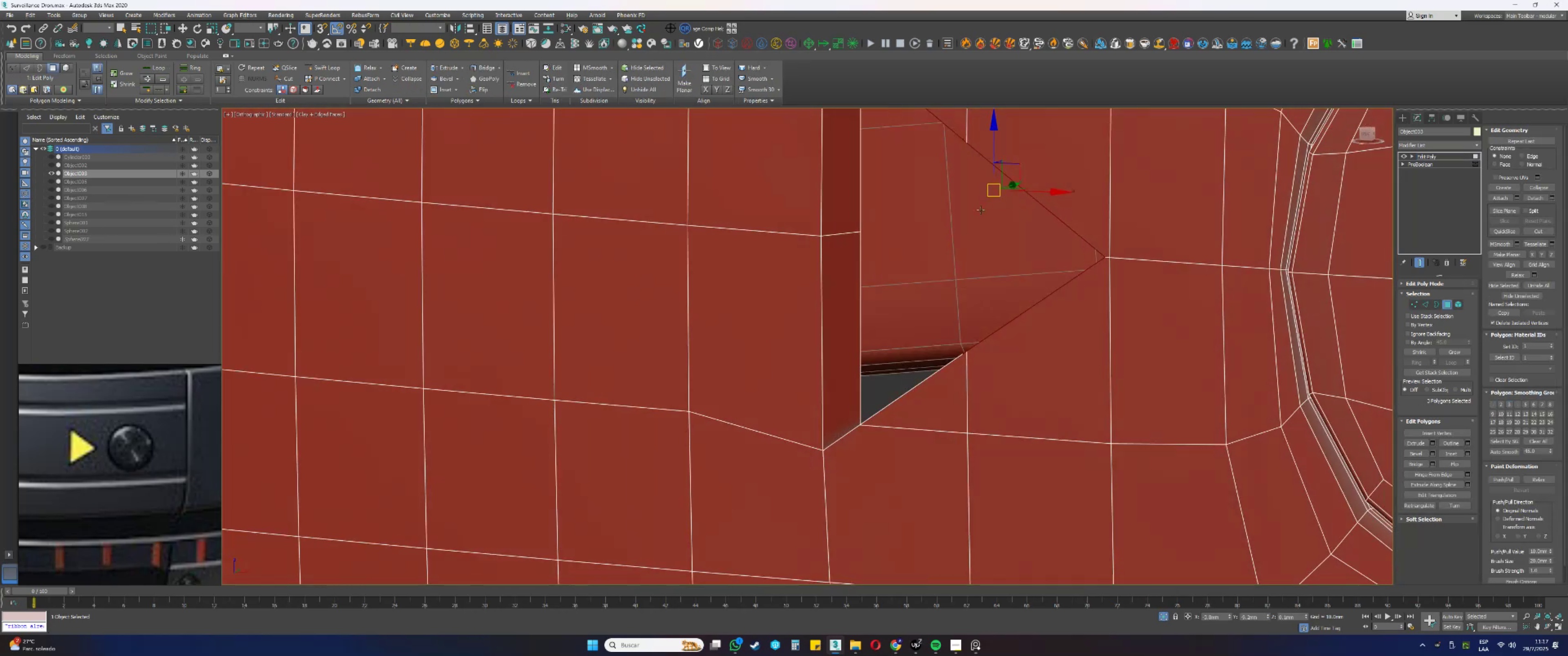 
hold_key(key=ControlLeft, duration=0.67)
left_click([849, 223])
 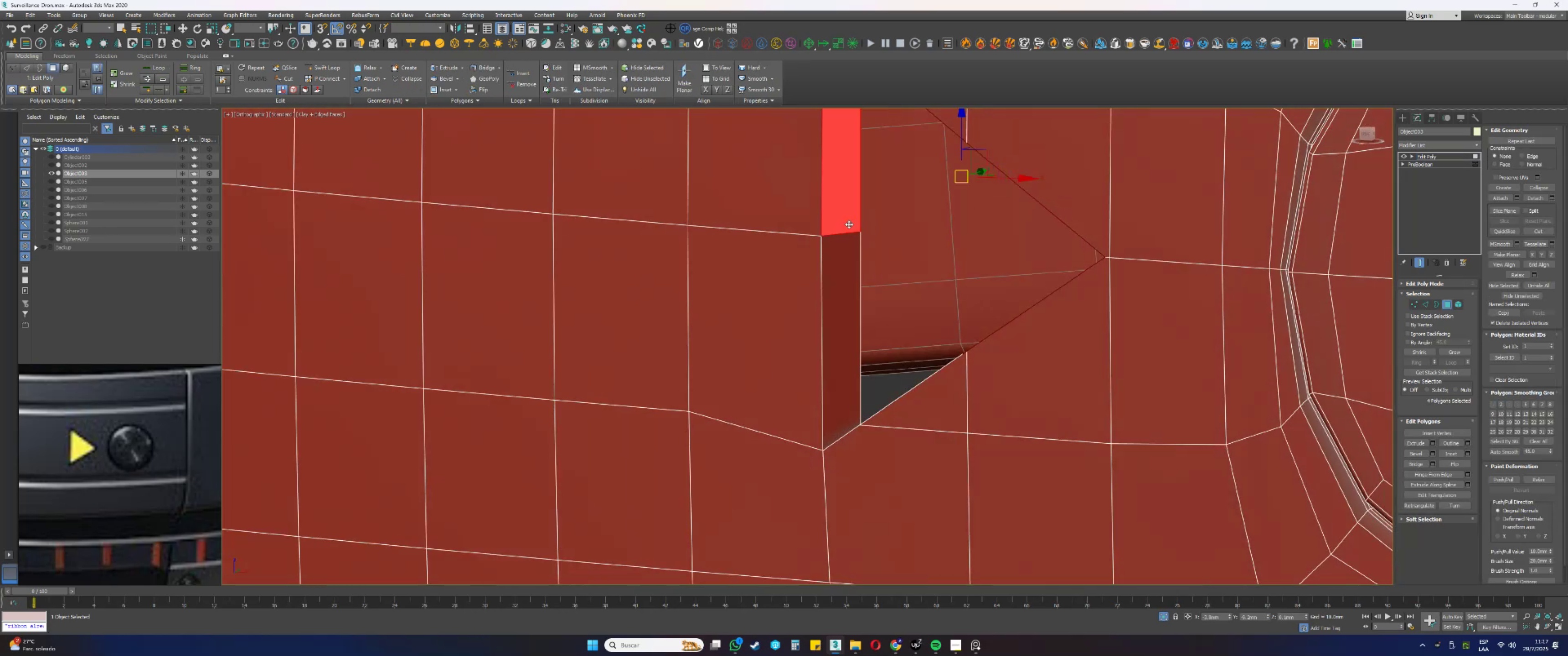 
double_click([843, 254])
 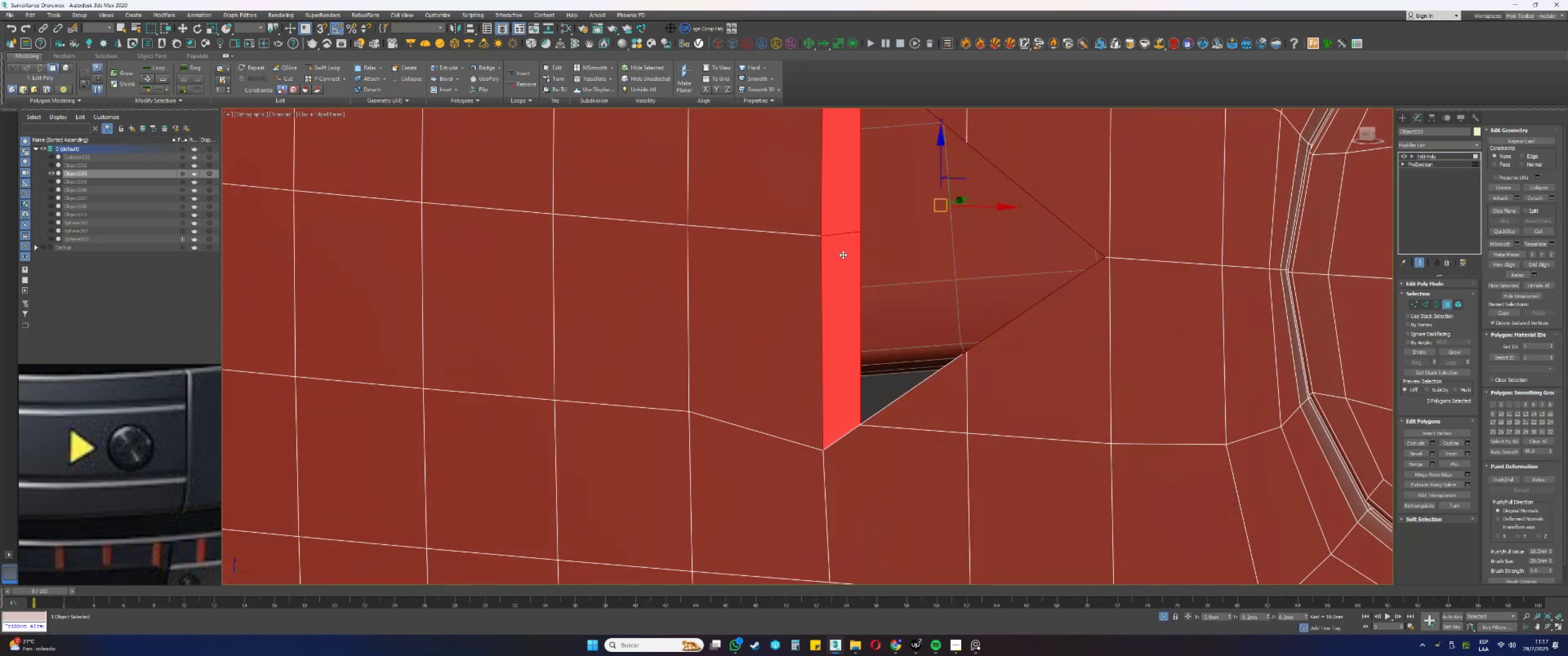 
key(Alt+AltLeft)
 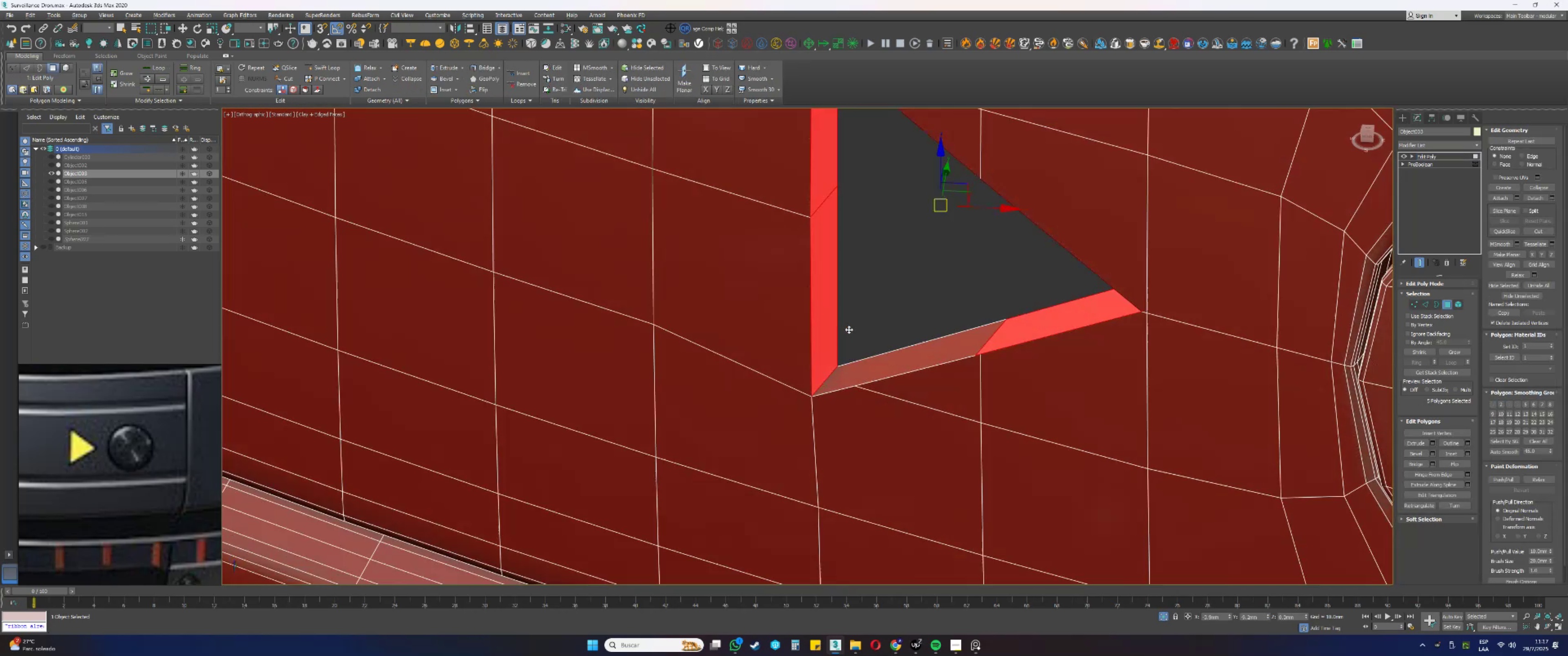 
key(Control+ControlLeft)
 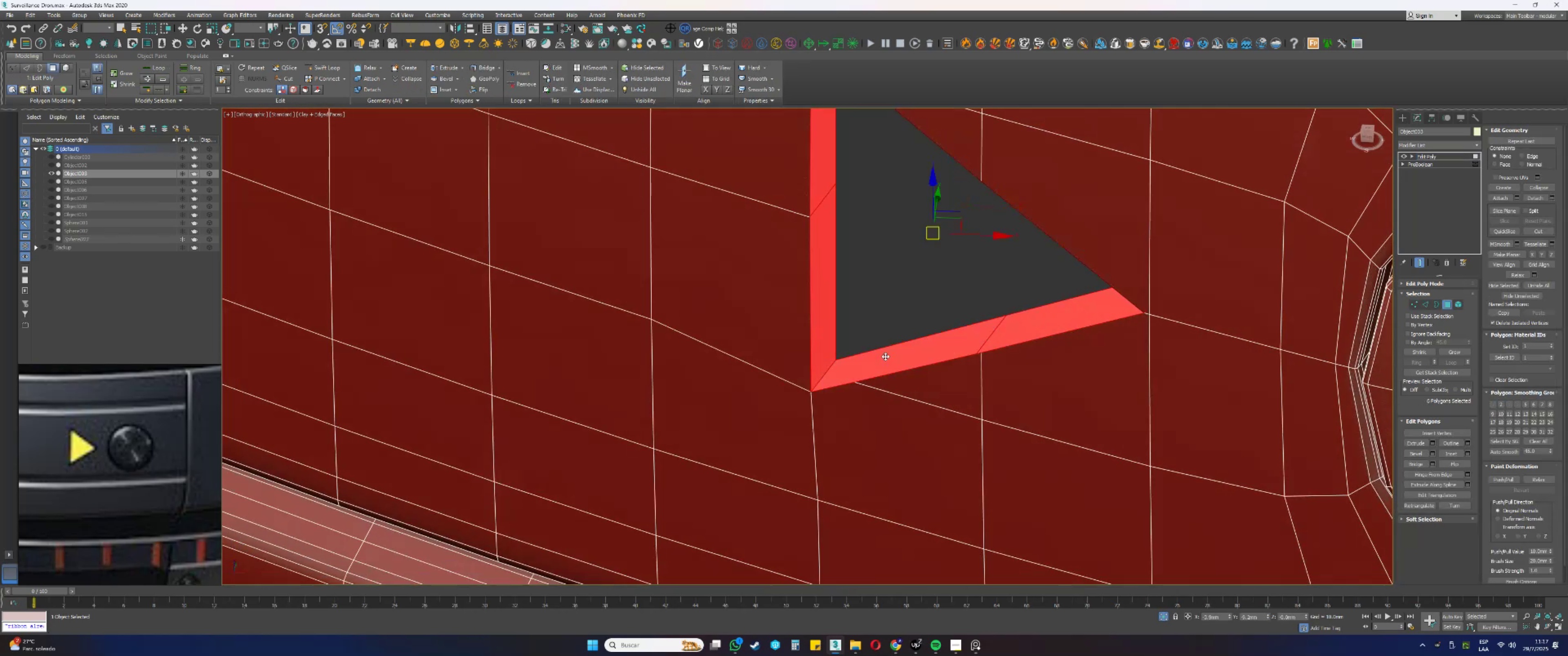 
scroll: coordinate [885, 358], scroll_direction: down, amount: 4.0
 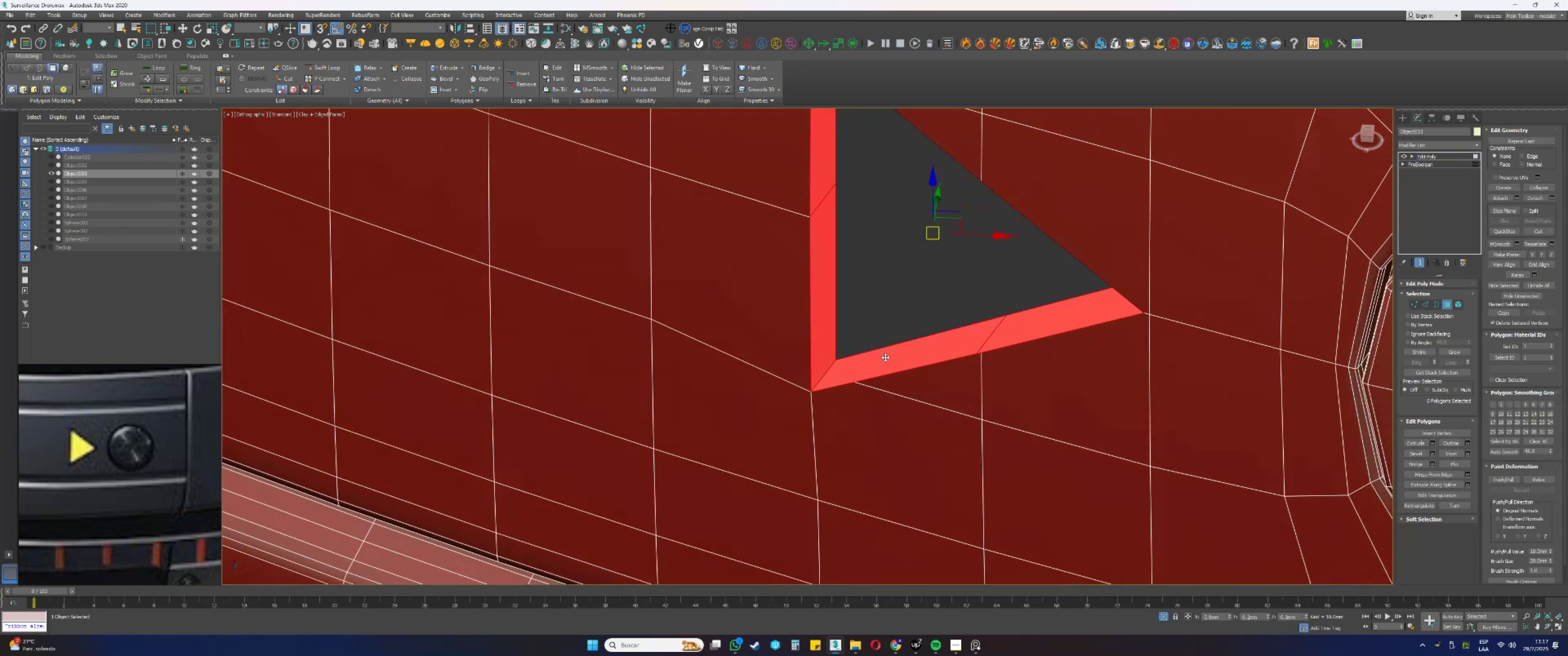 
key(F3)
 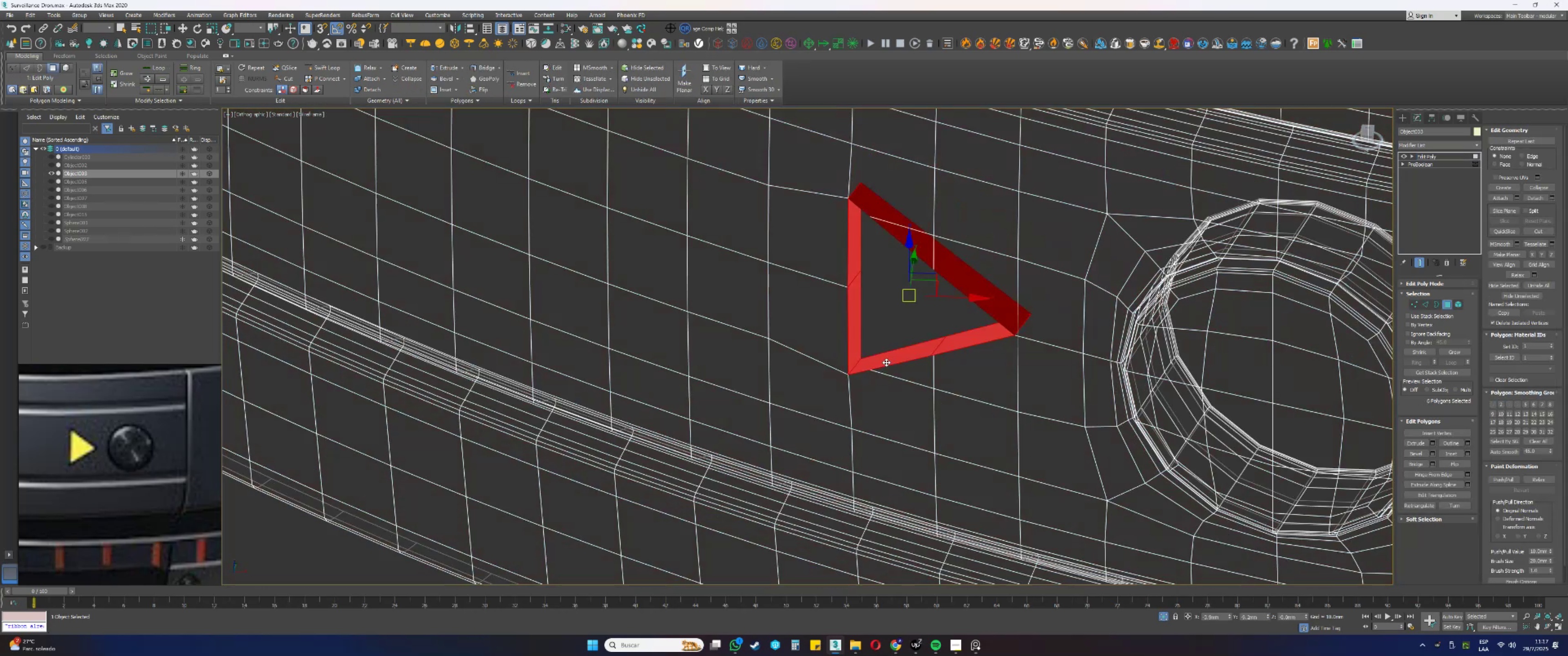 
key(F3)
 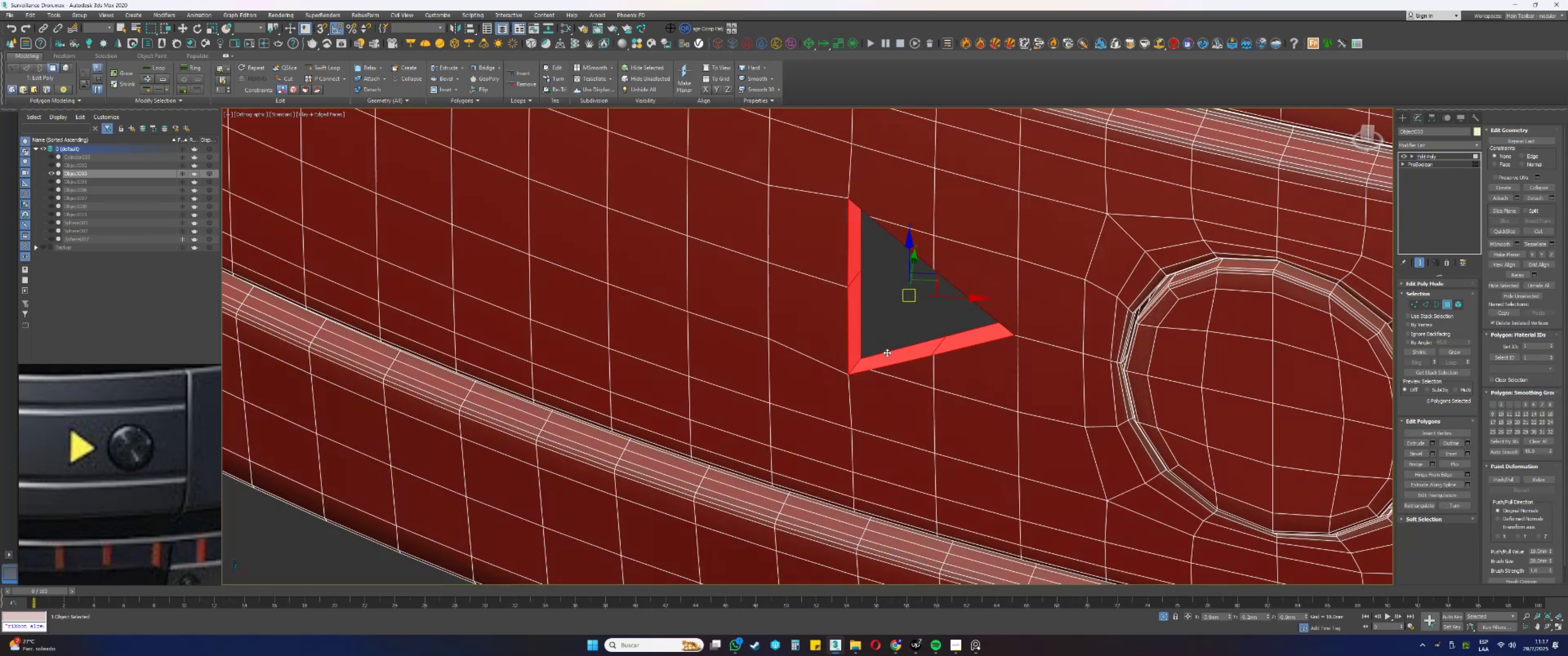 
key(Delete)
 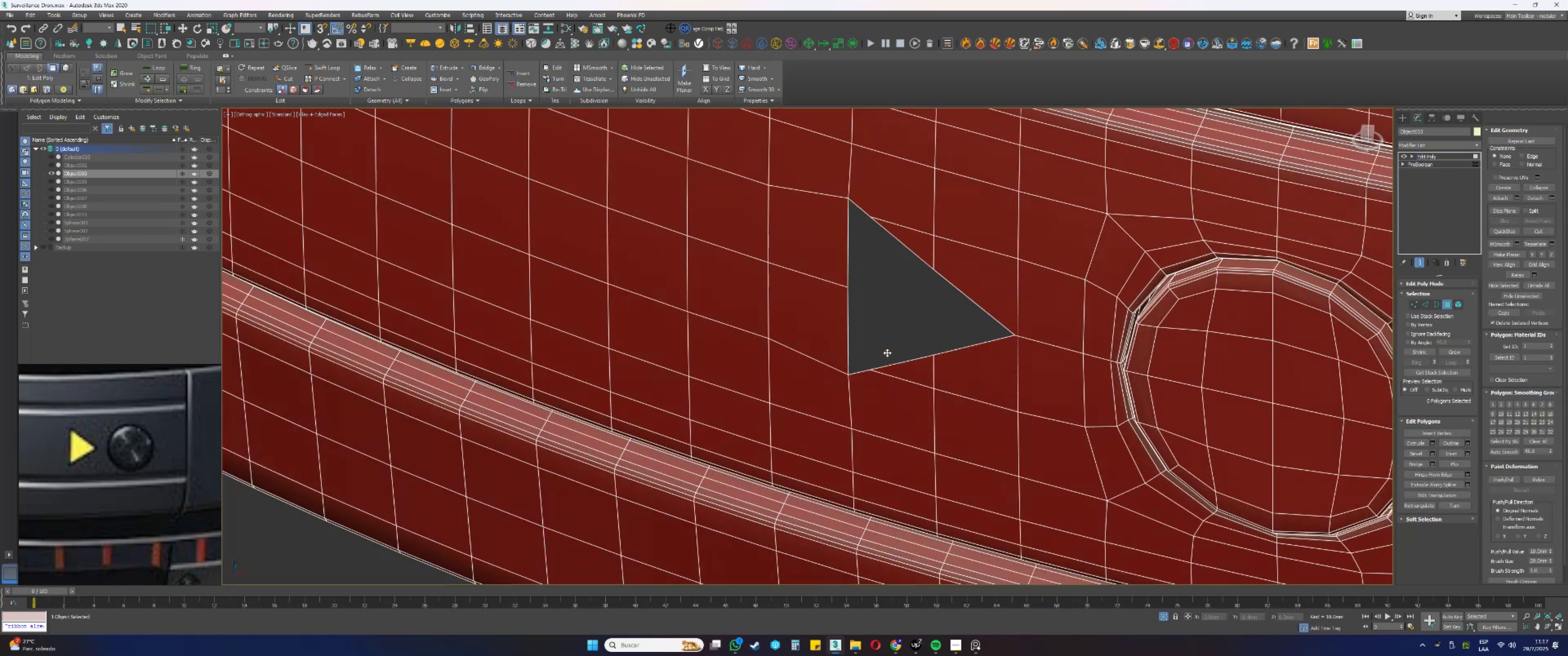 
scroll: coordinate [880, 355], scroll_direction: up, amount: 3.0
 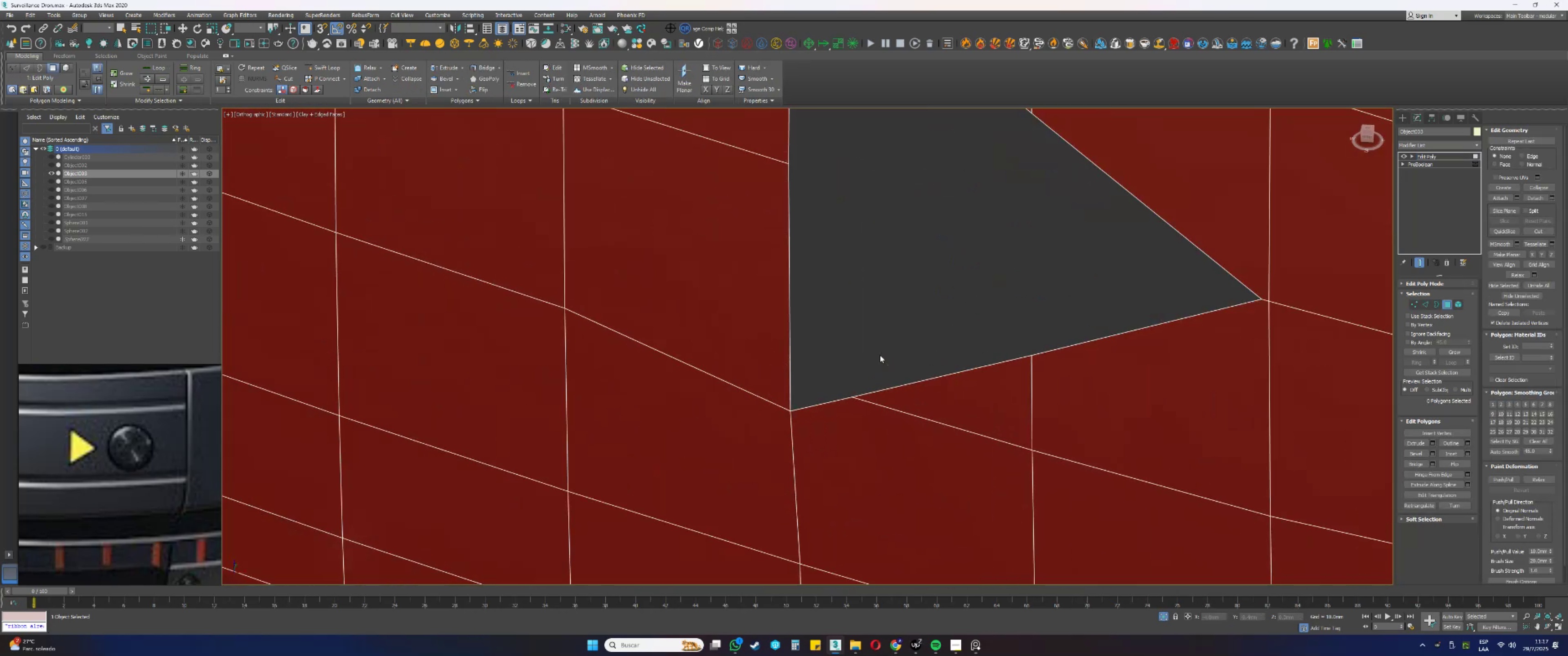 
key(1)
 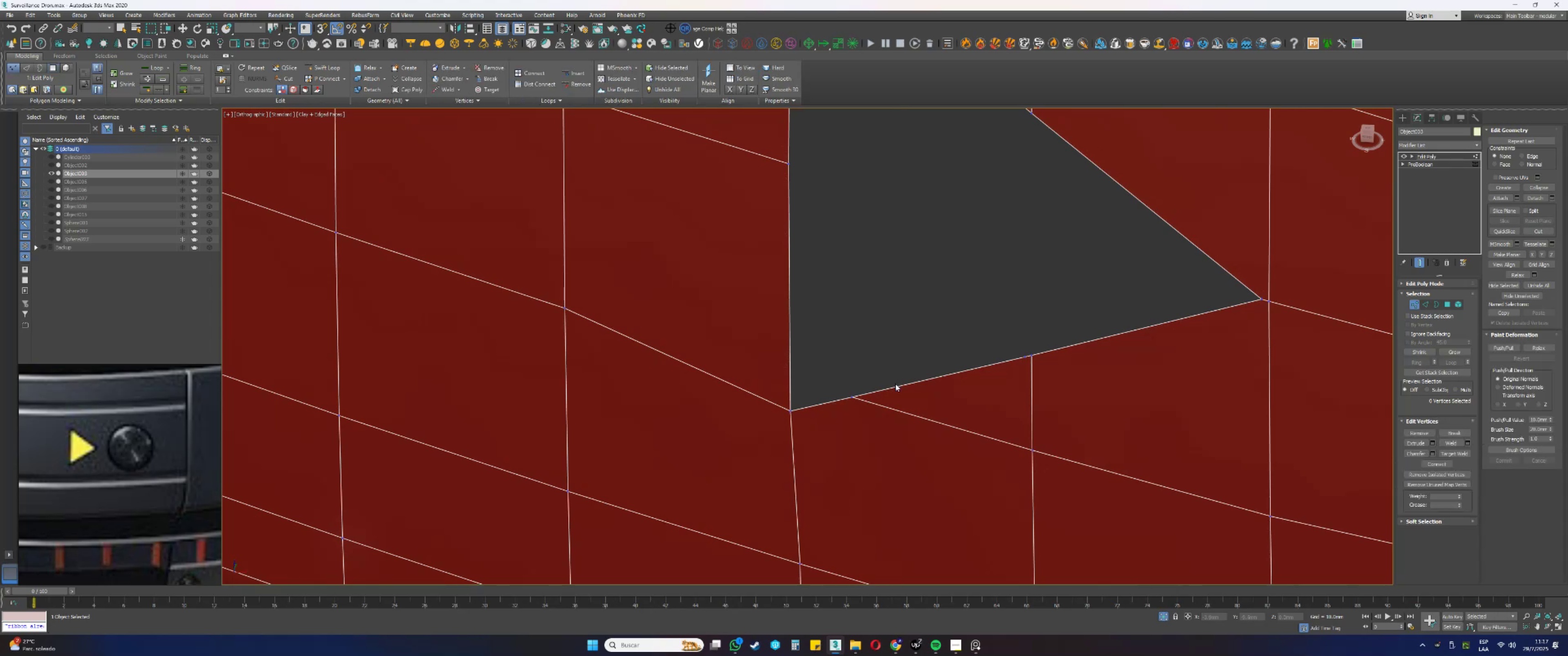 
left_click_drag(start_coordinate=[893, 430], to_coordinate=[836, 370])
 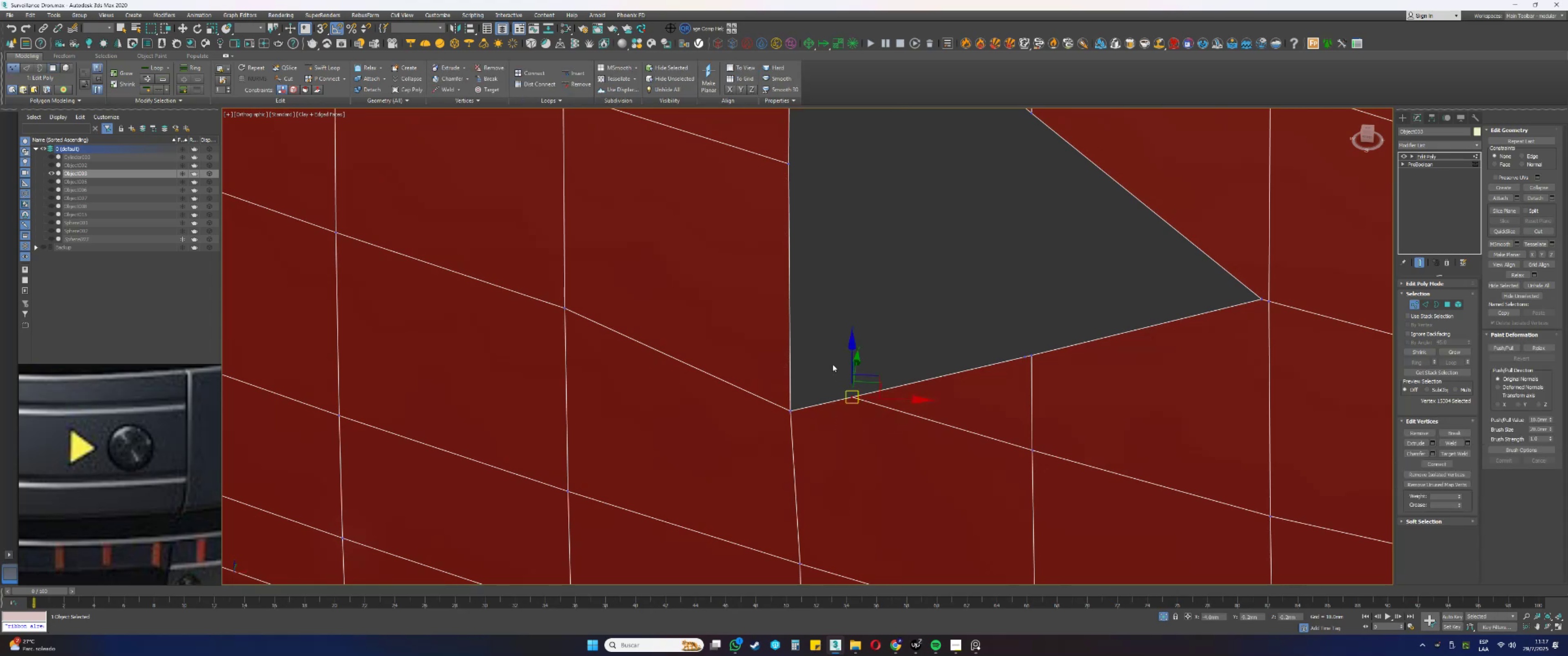 
scroll: coordinate [850, 377], scroll_direction: down, amount: 2.0
 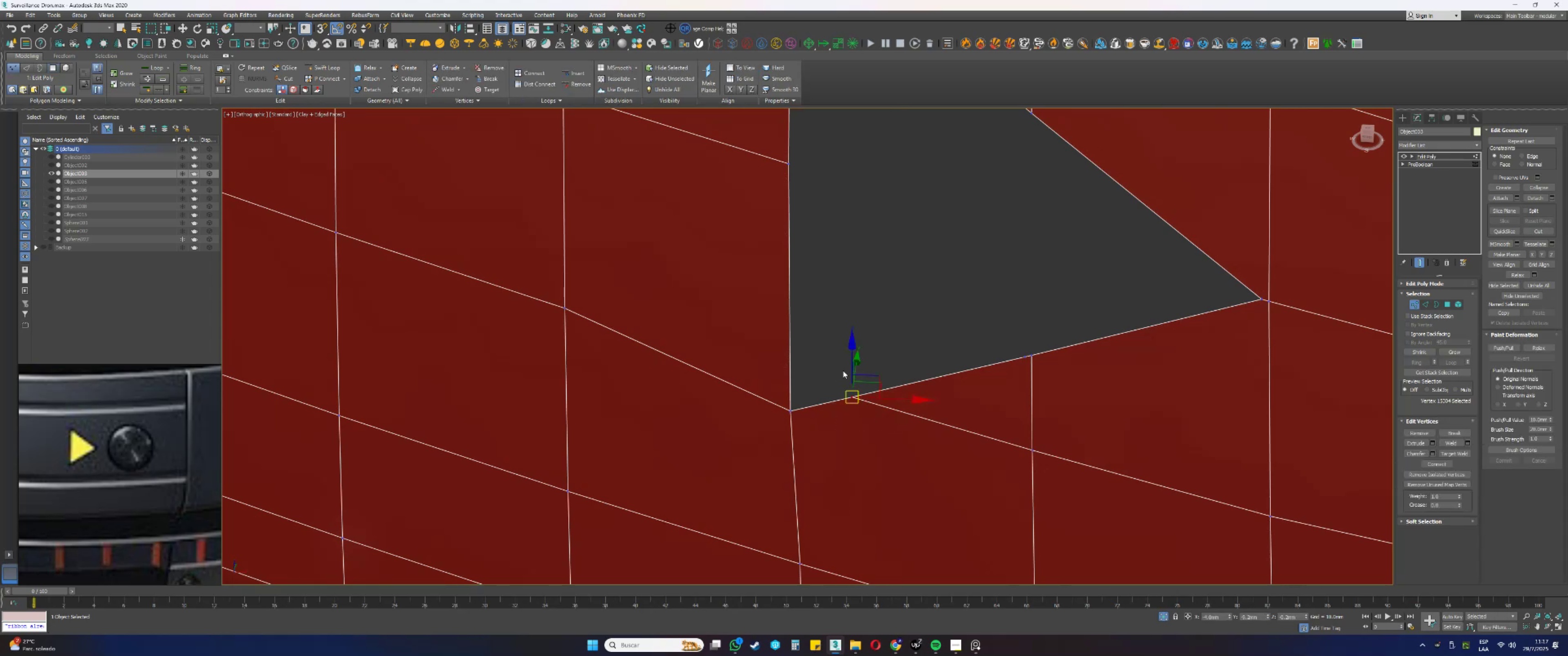 
hold_key(key=AltLeft, duration=0.49)
 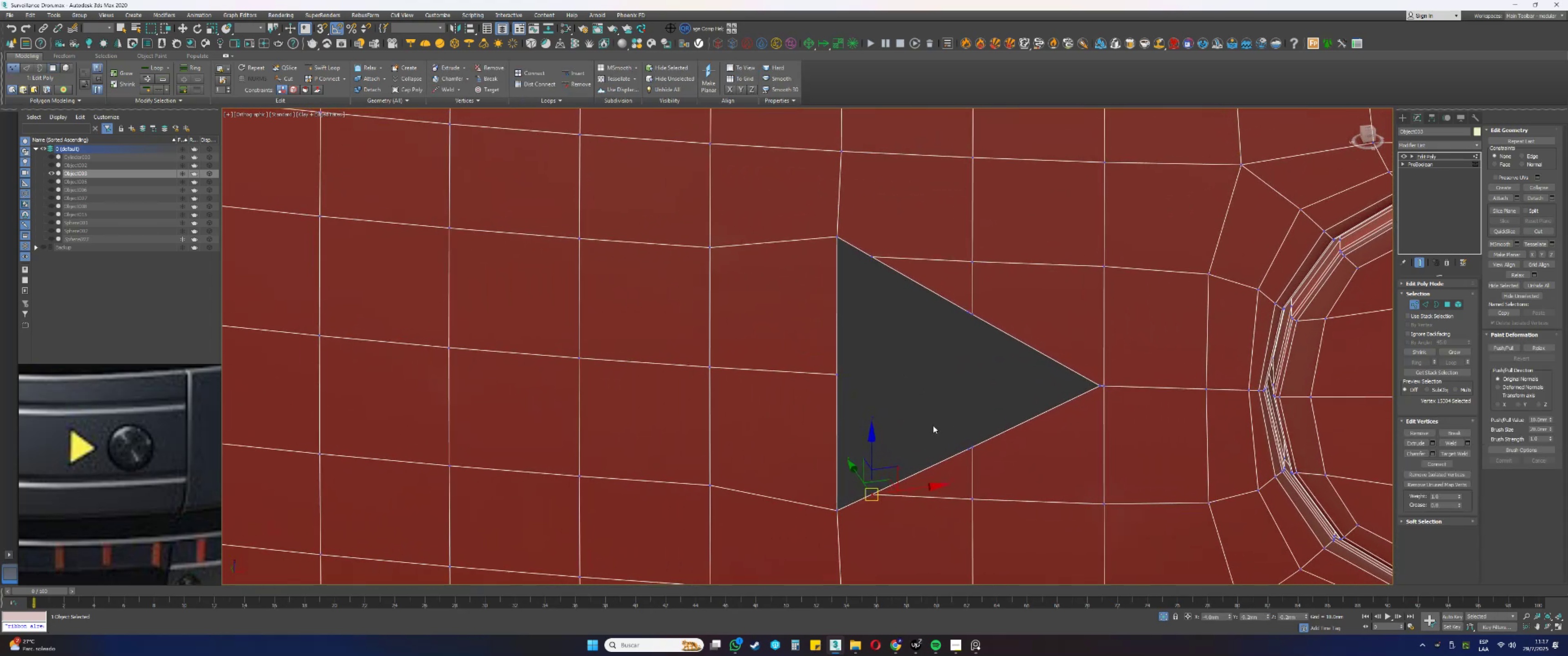 
left_click([940, 363])
 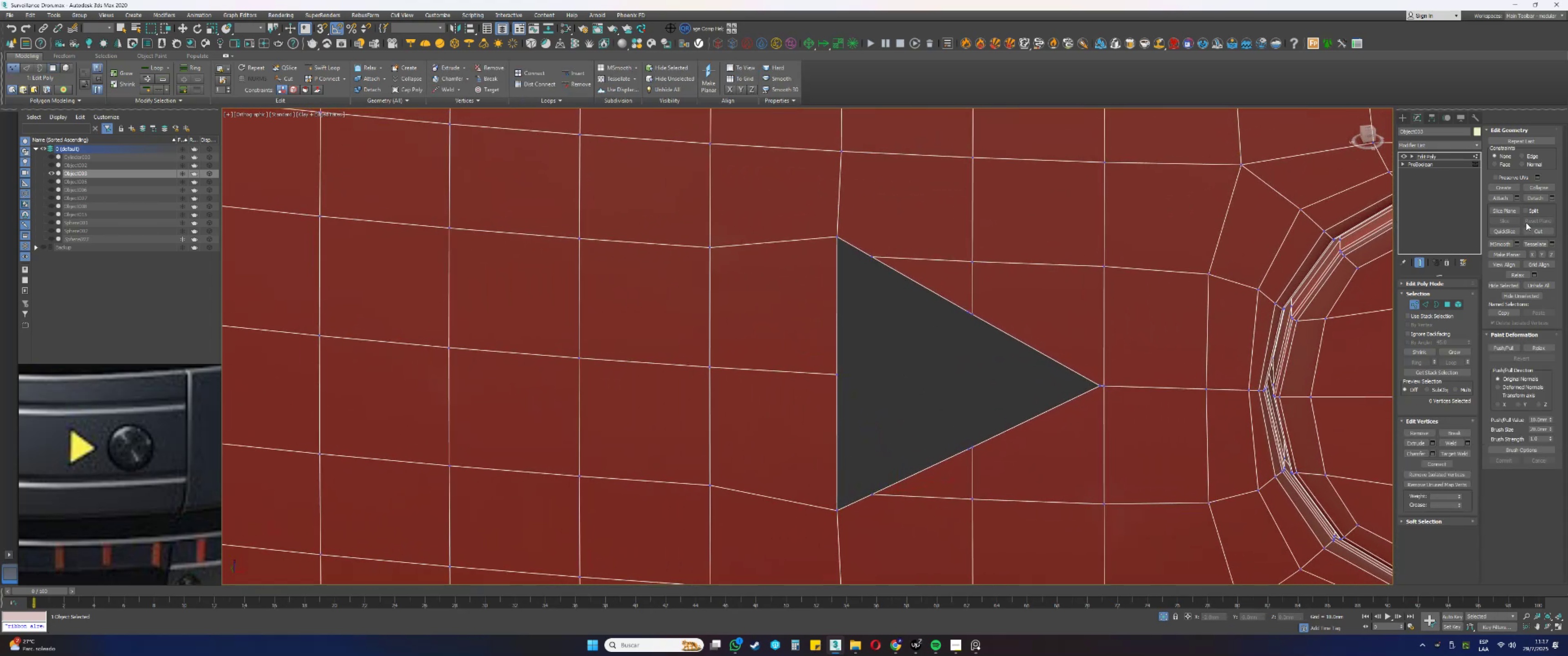 
left_click([1446, 451])
 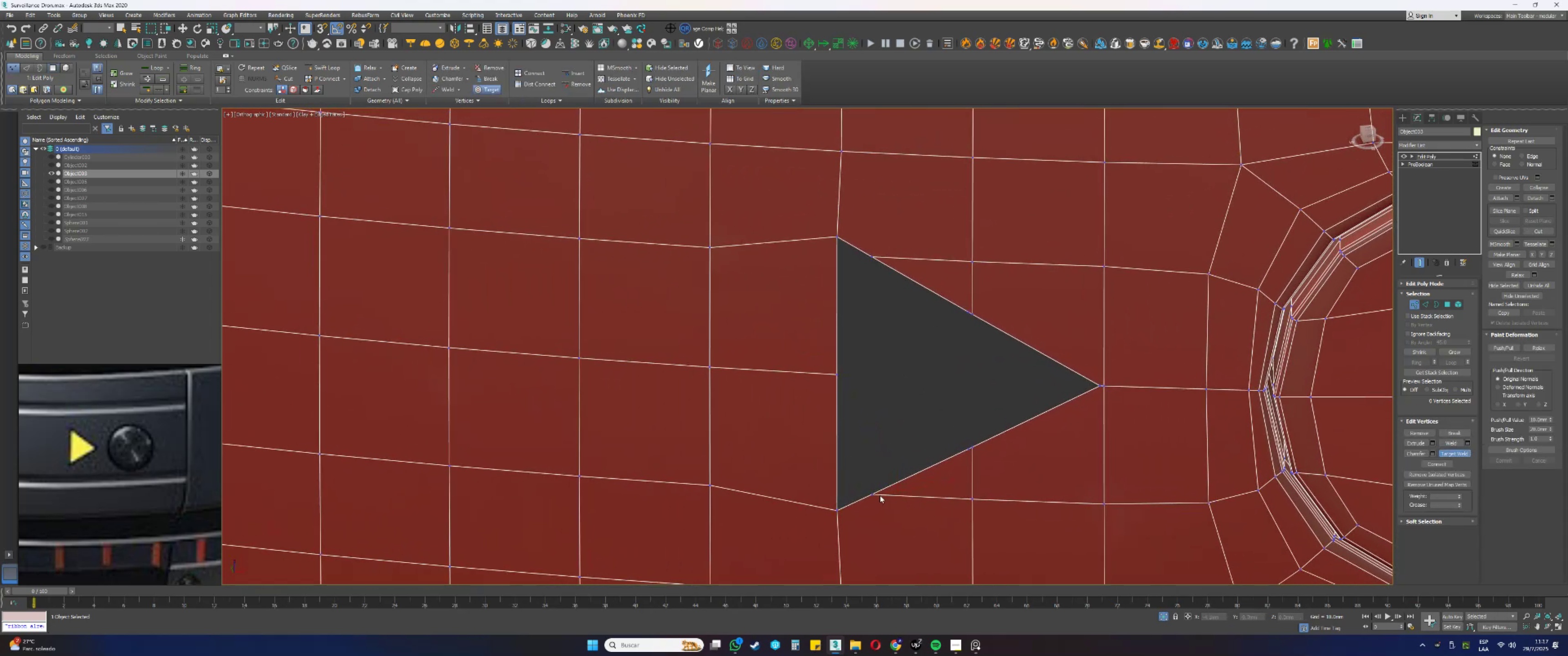 
left_click([872, 493])
 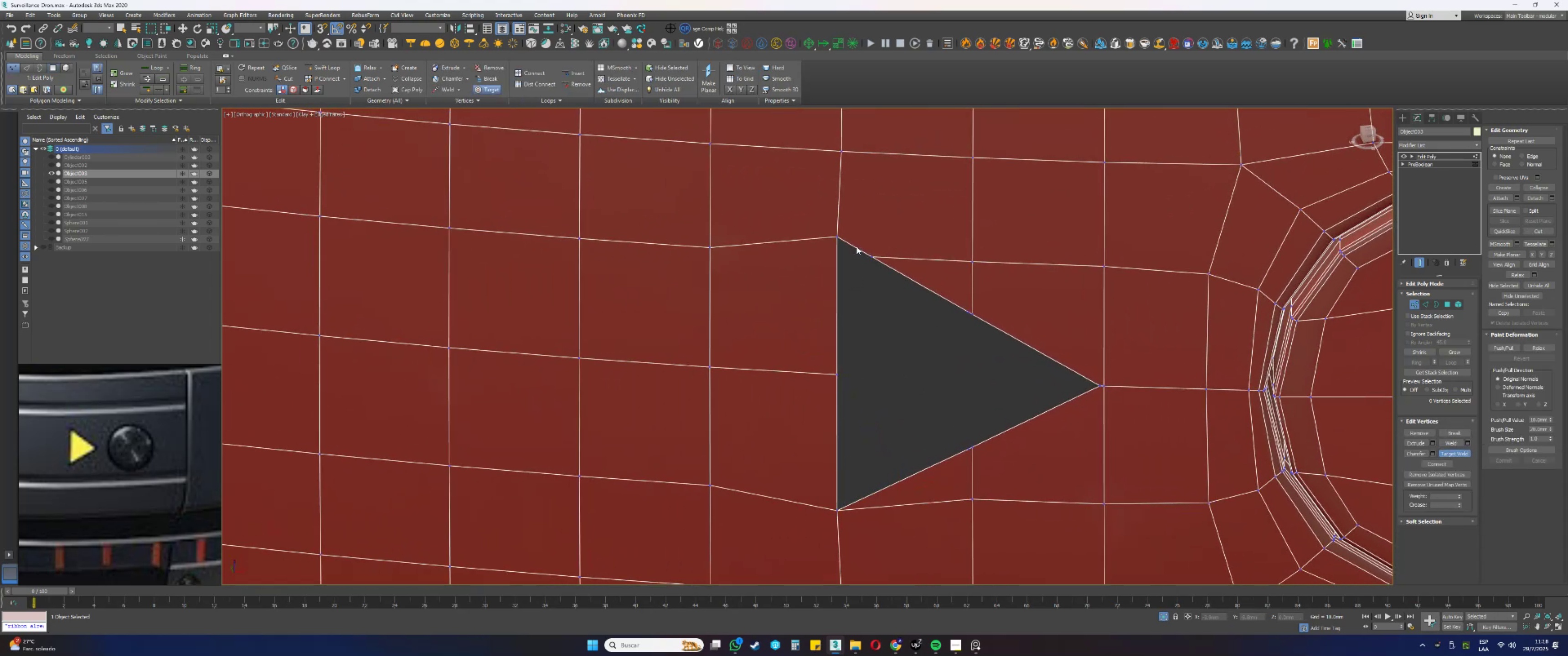 
left_click([872, 257])
 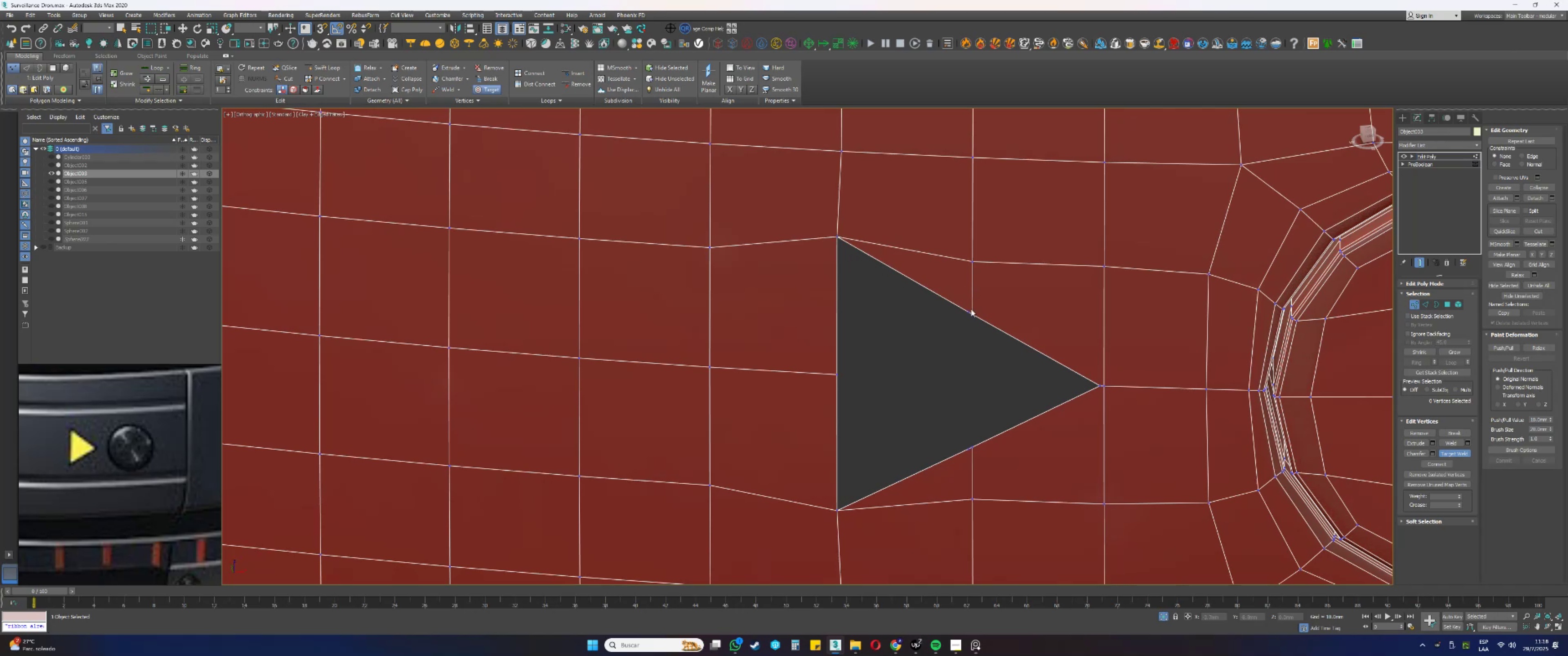 
double_click([973, 315])
 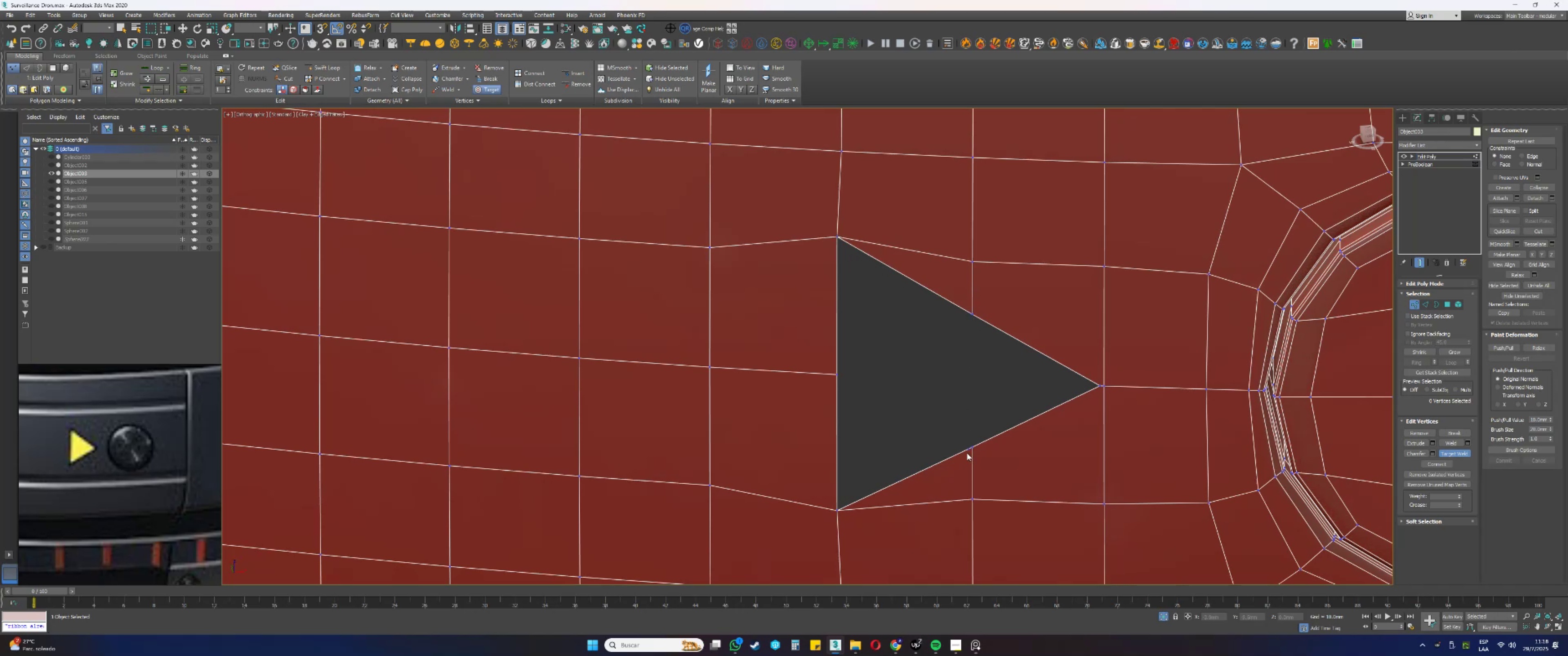 
double_click([972, 448])
 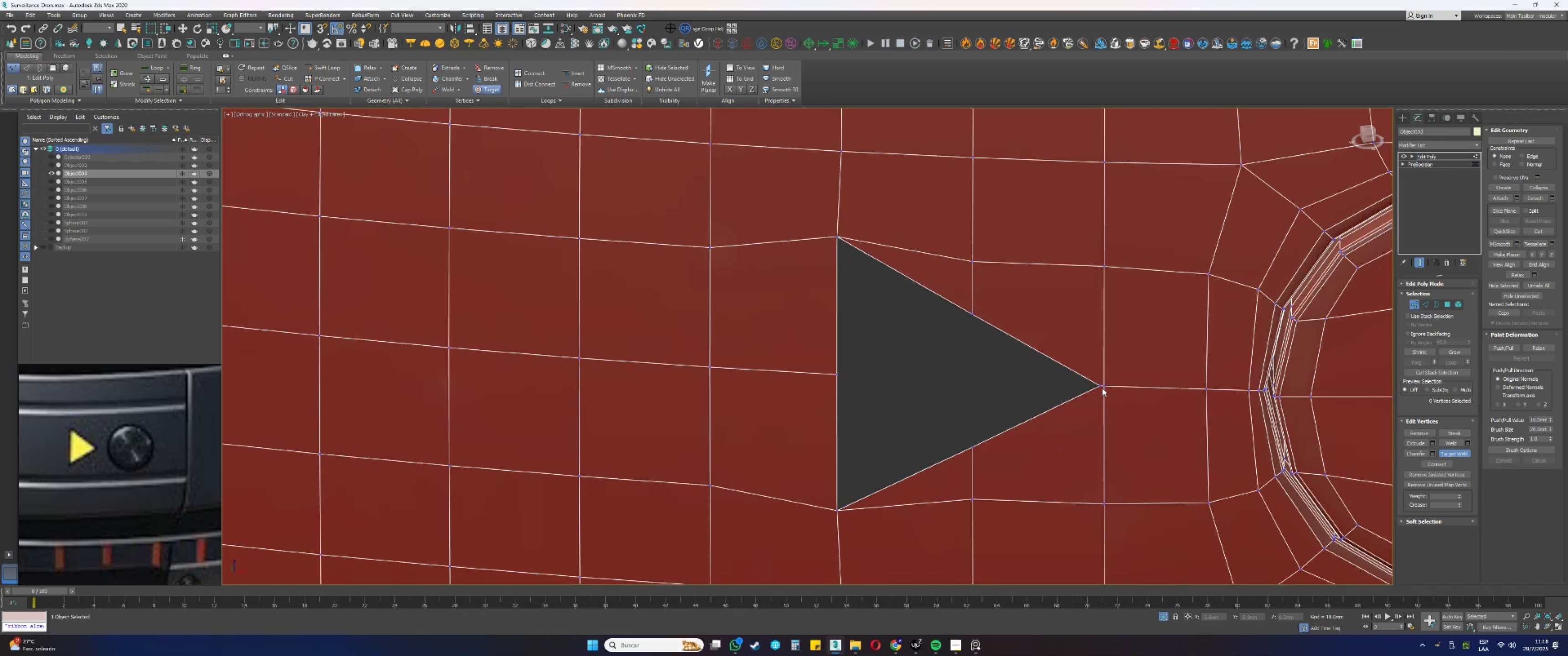 
double_click([1100, 385])
 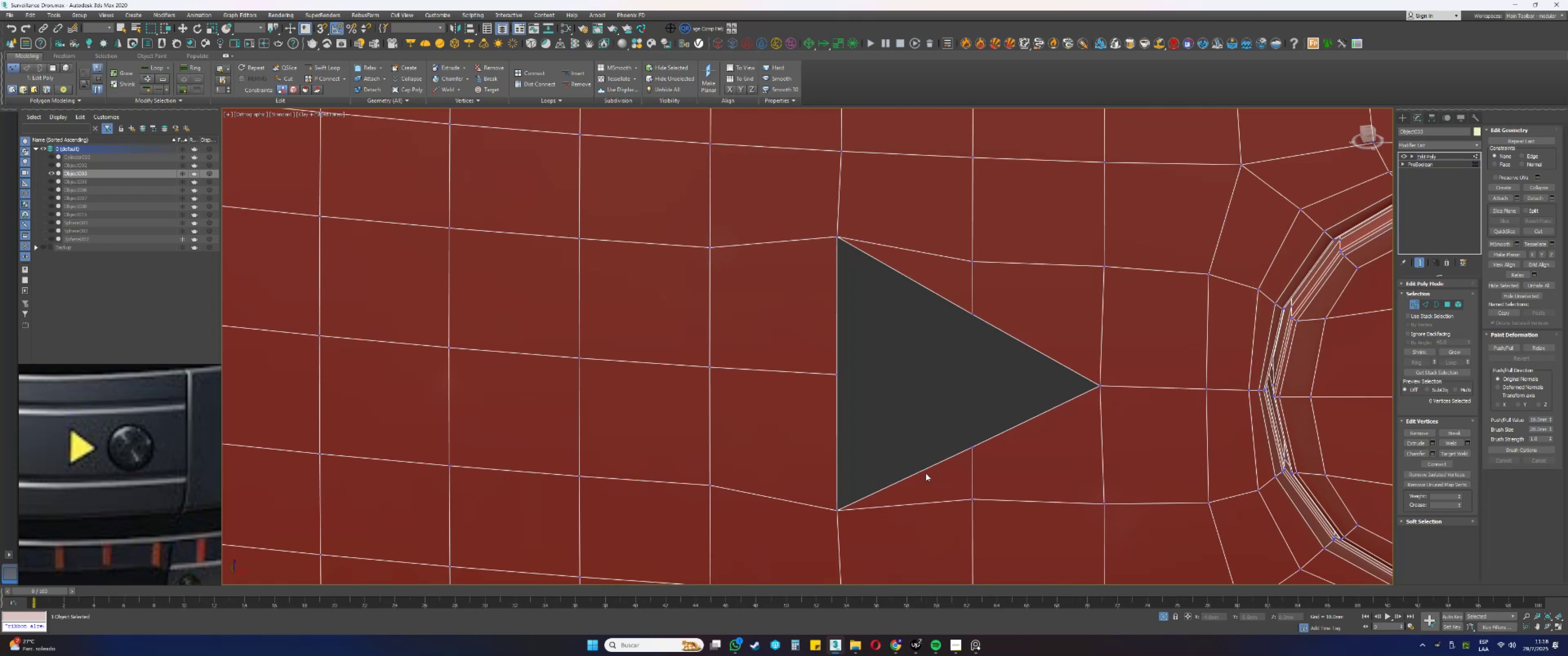 
wait(19.9)
 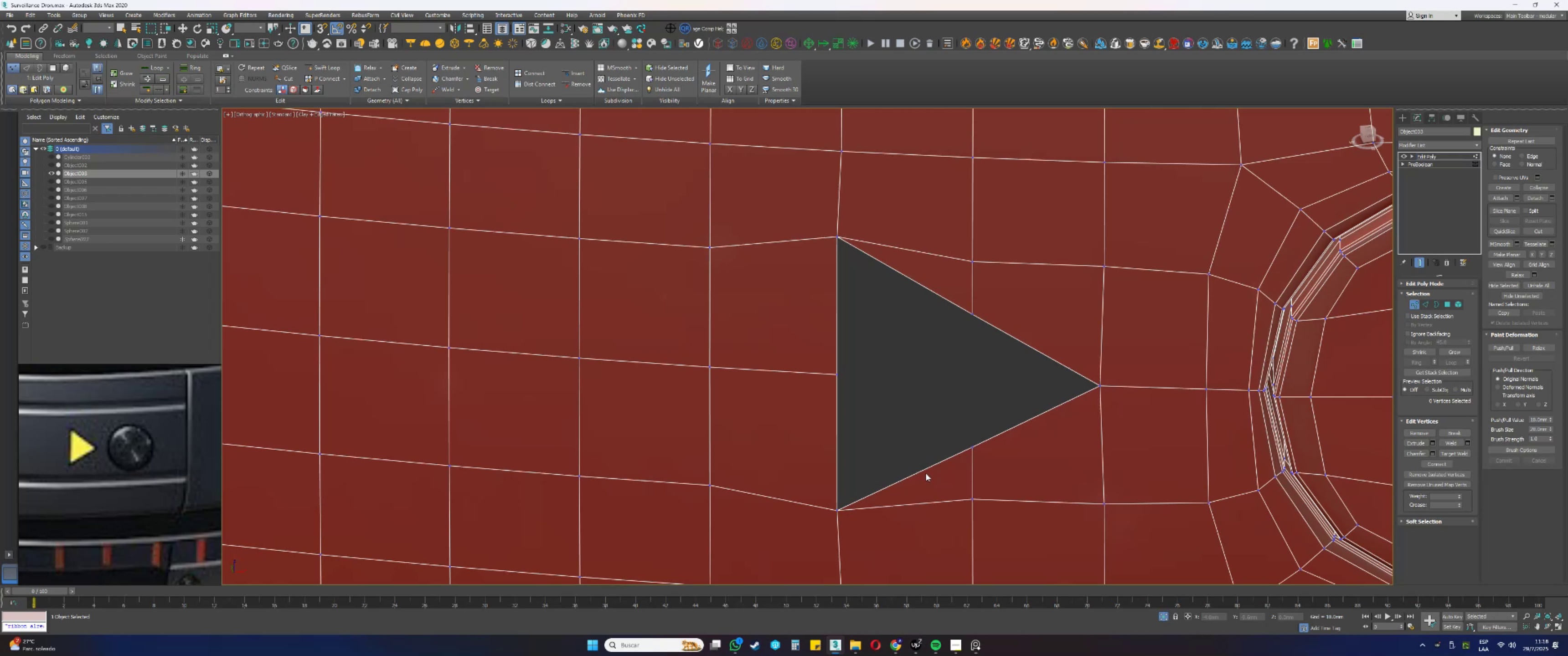 
scroll: coordinate [979, 390], scroll_direction: down, amount: 7.0
 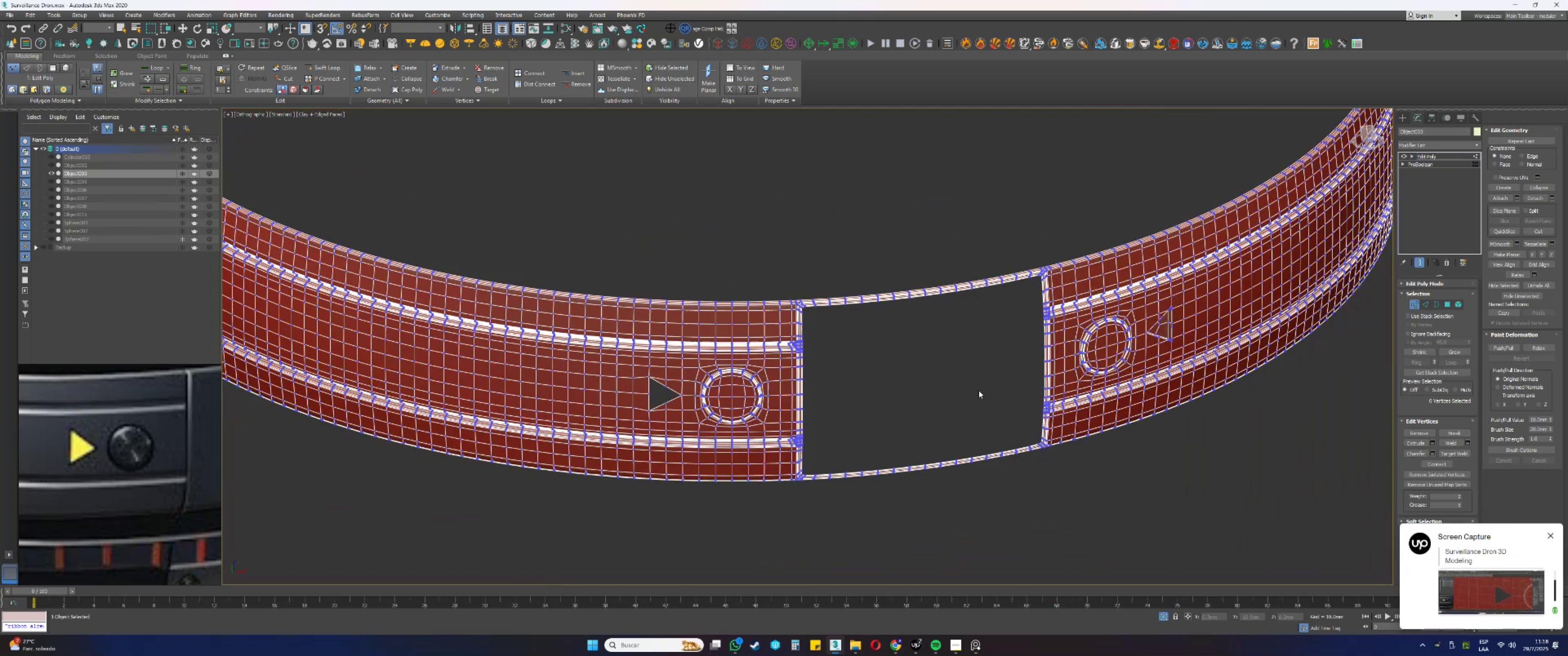 
hold_key(key=AltLeft, duration=0.4)
 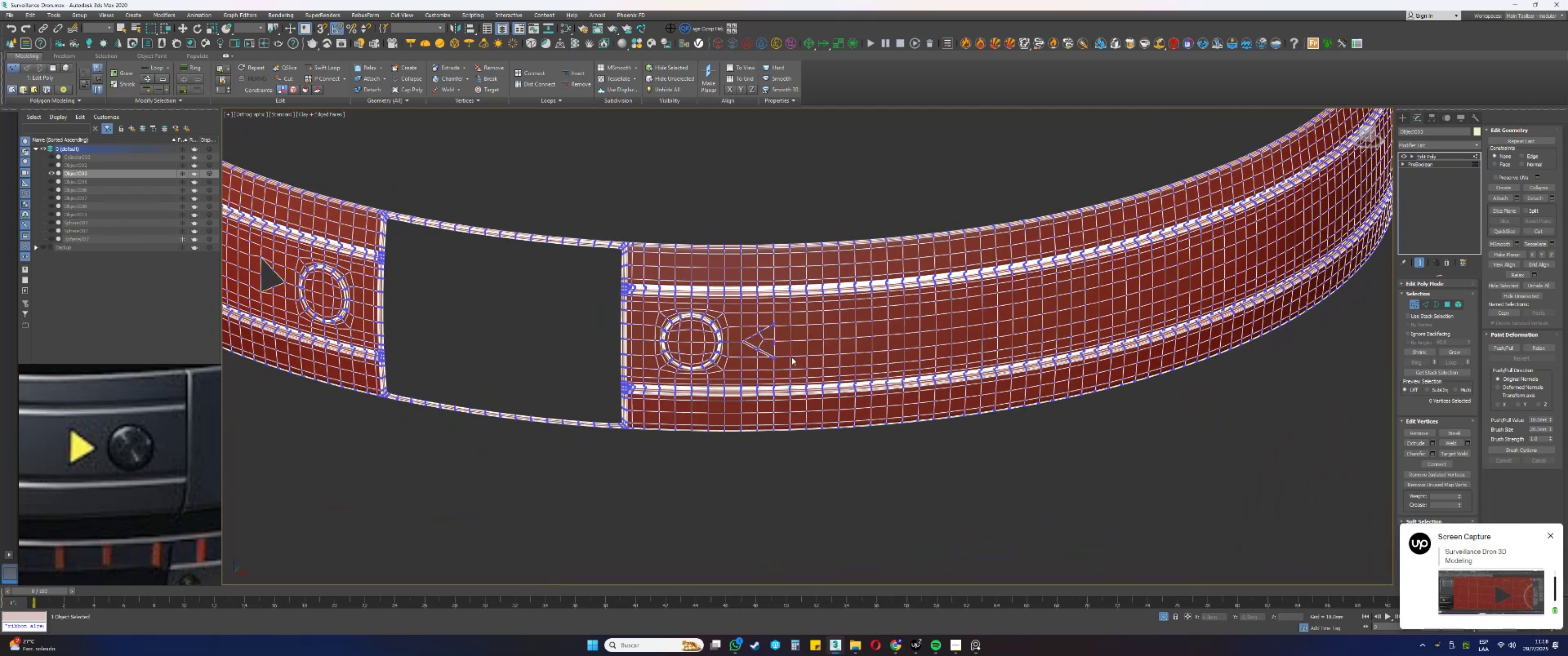 
scroll: coordinate [764, 340], scroll_direction: up, amount: 6.0
 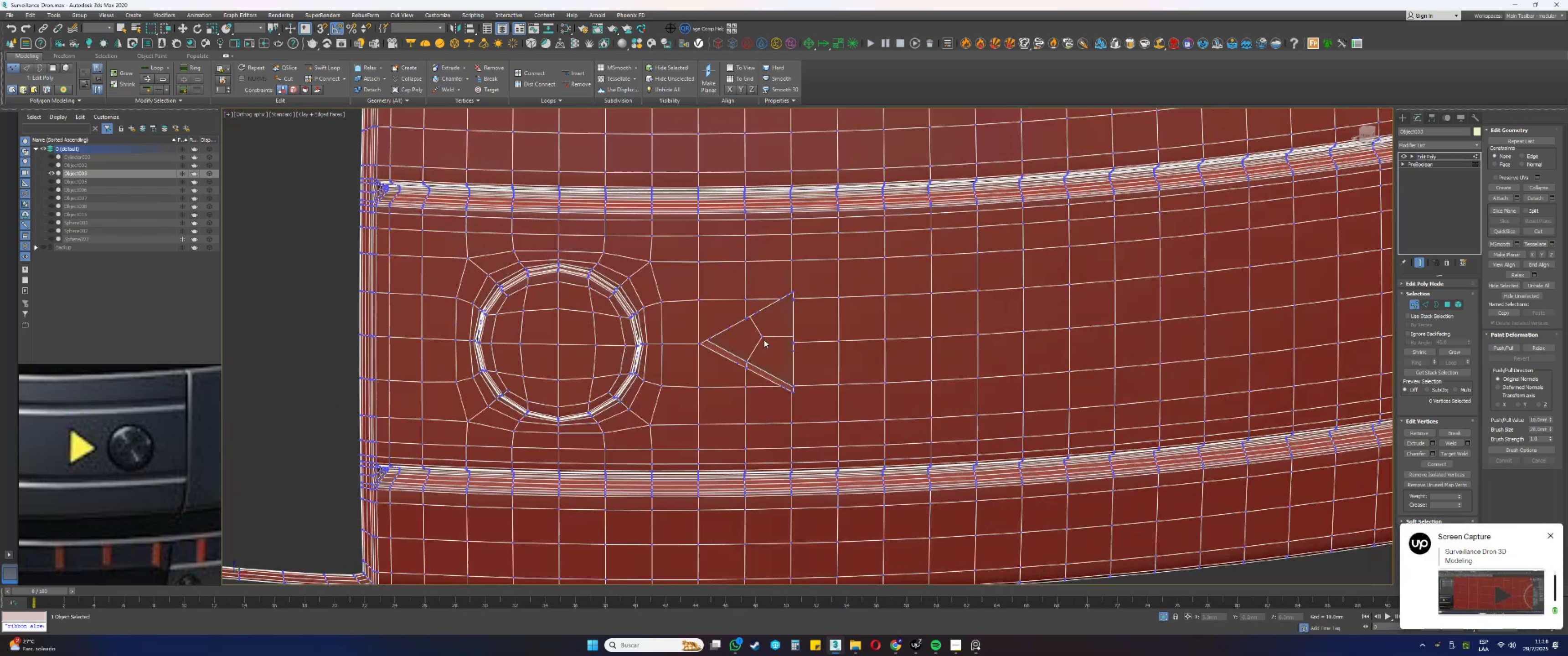 
key(4)
 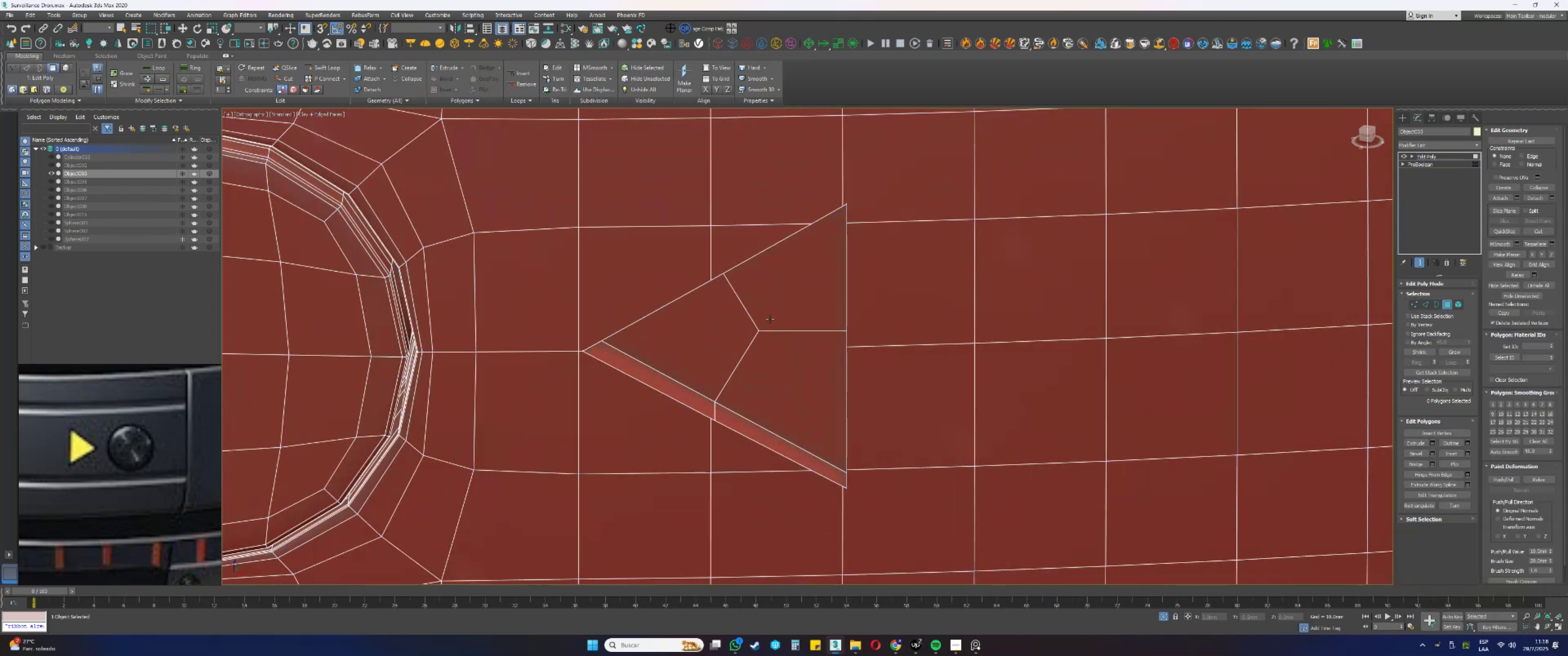 
hold_key(key=ControlLeft, duration=0.49)
double_click([725, 336])
 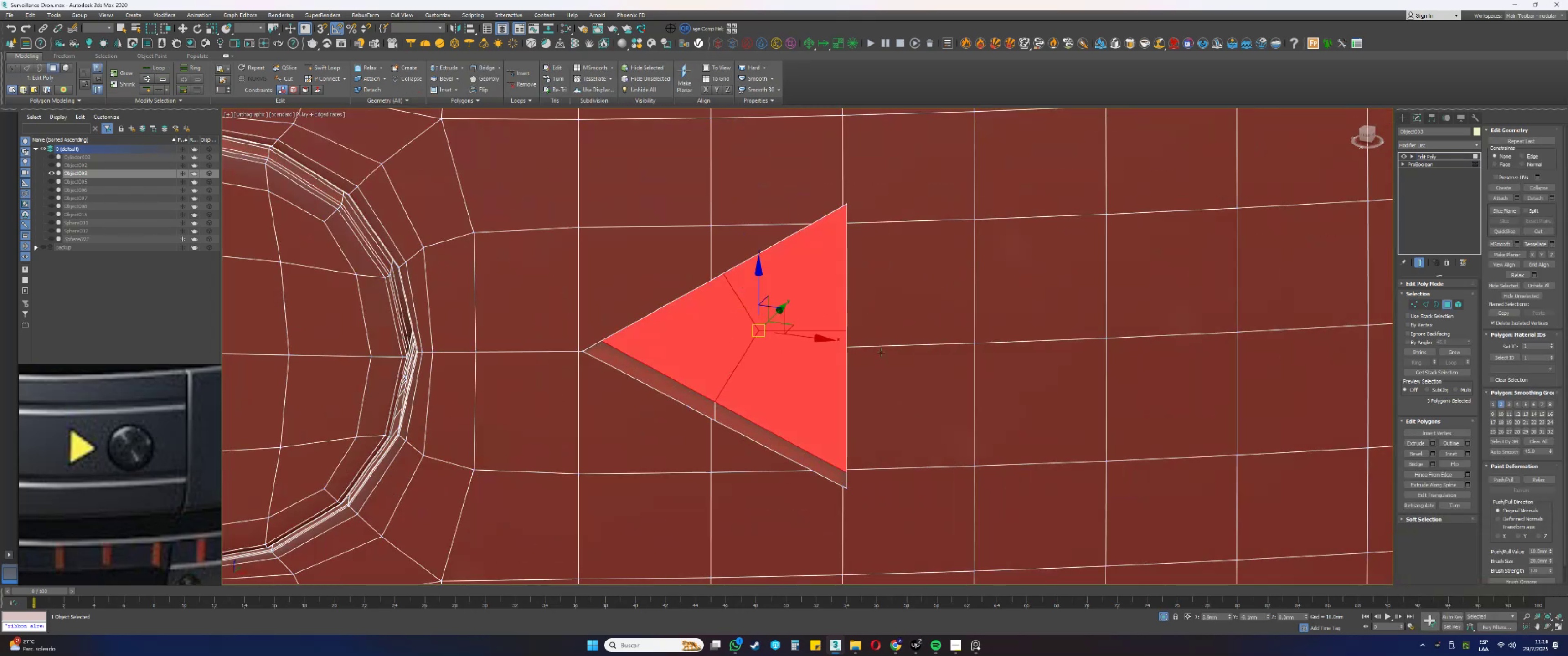 
key(F3)
 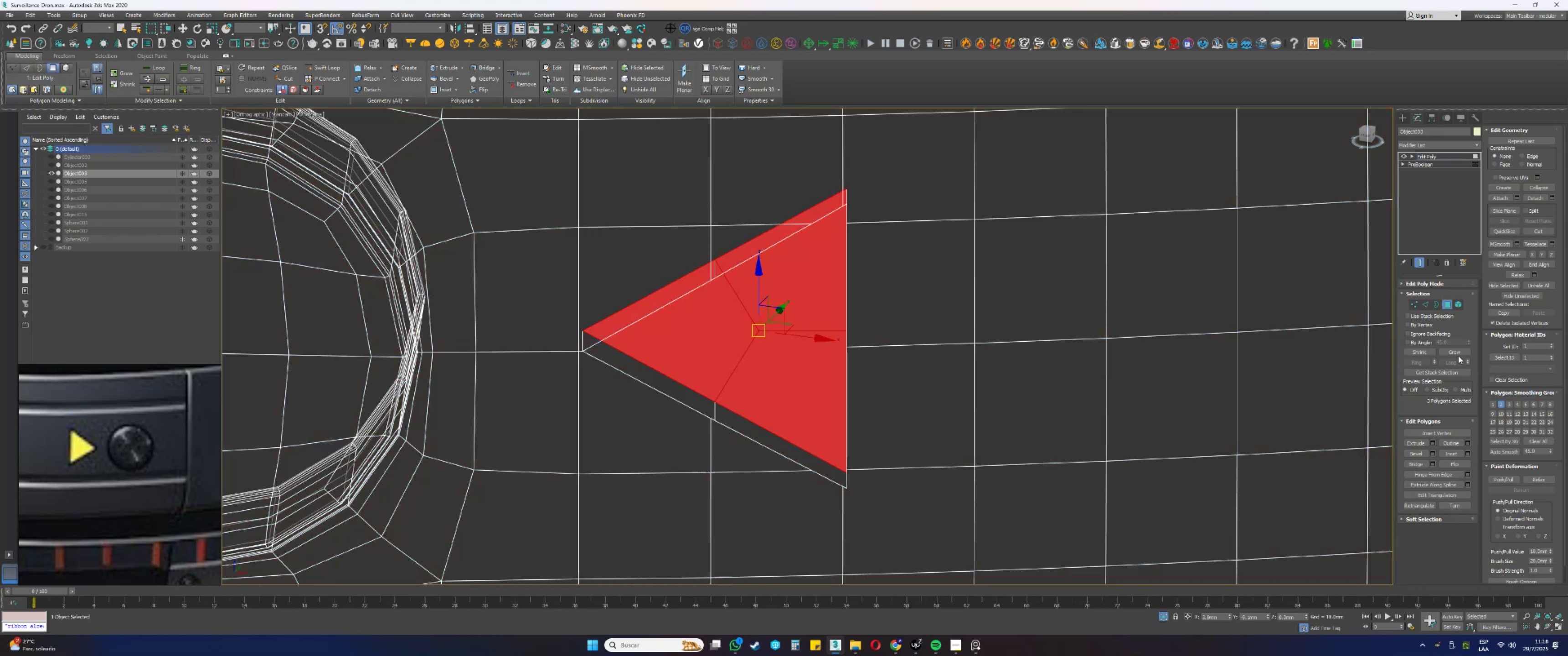 
double_click([1460, 350])
 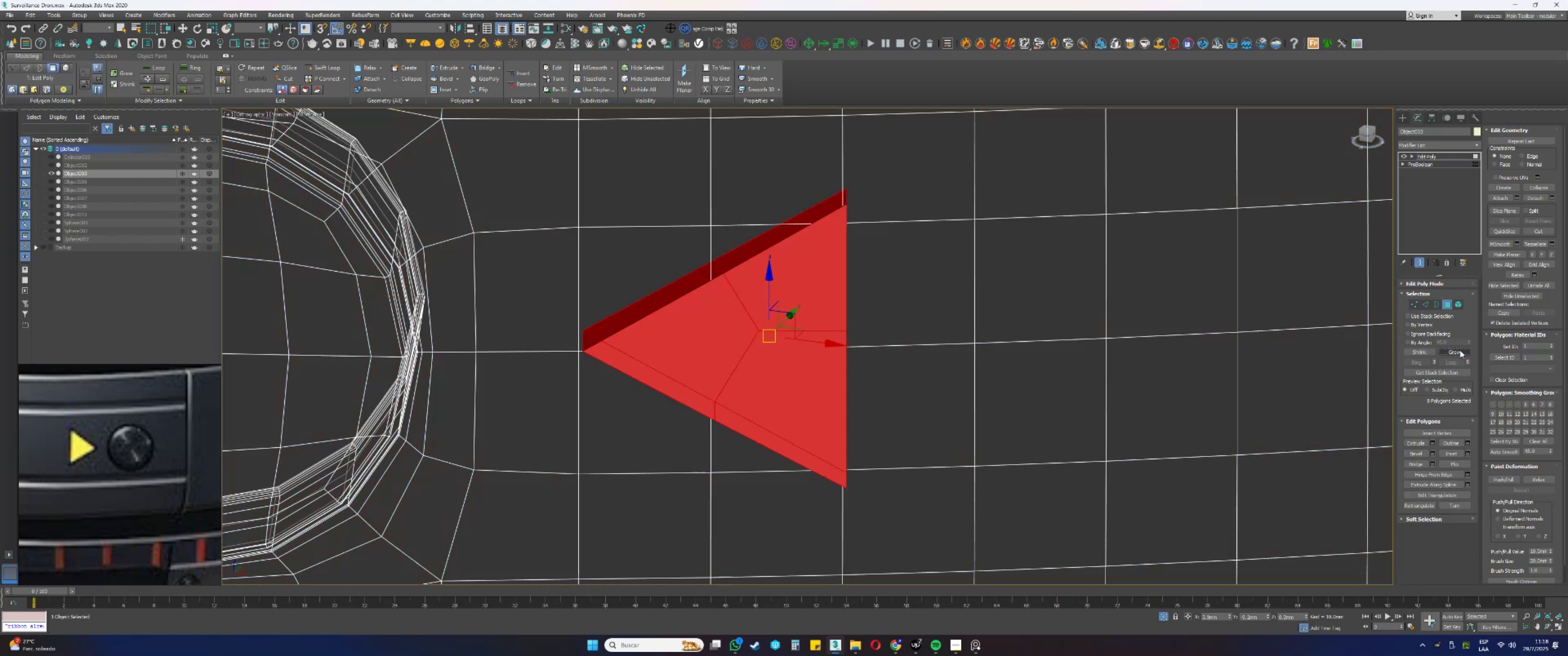 
key(F3)
 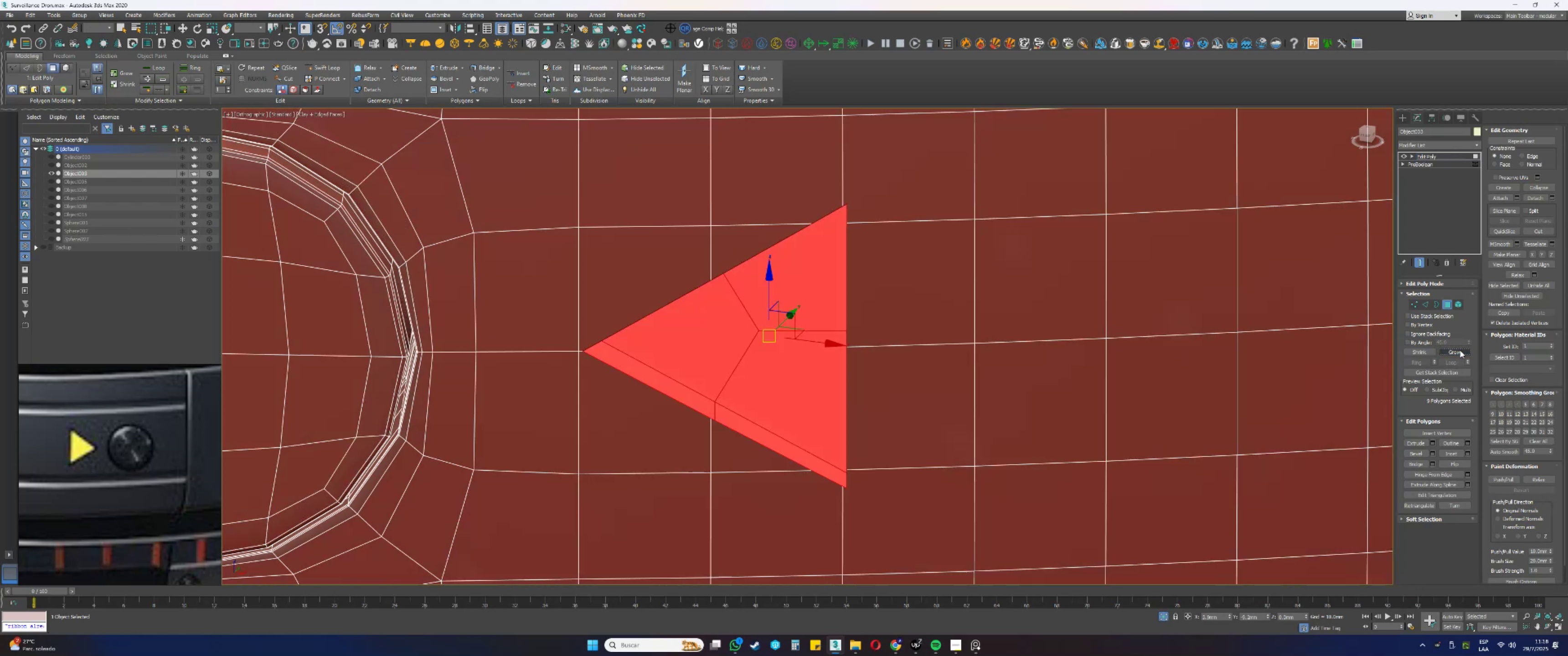 
key(Delete)
 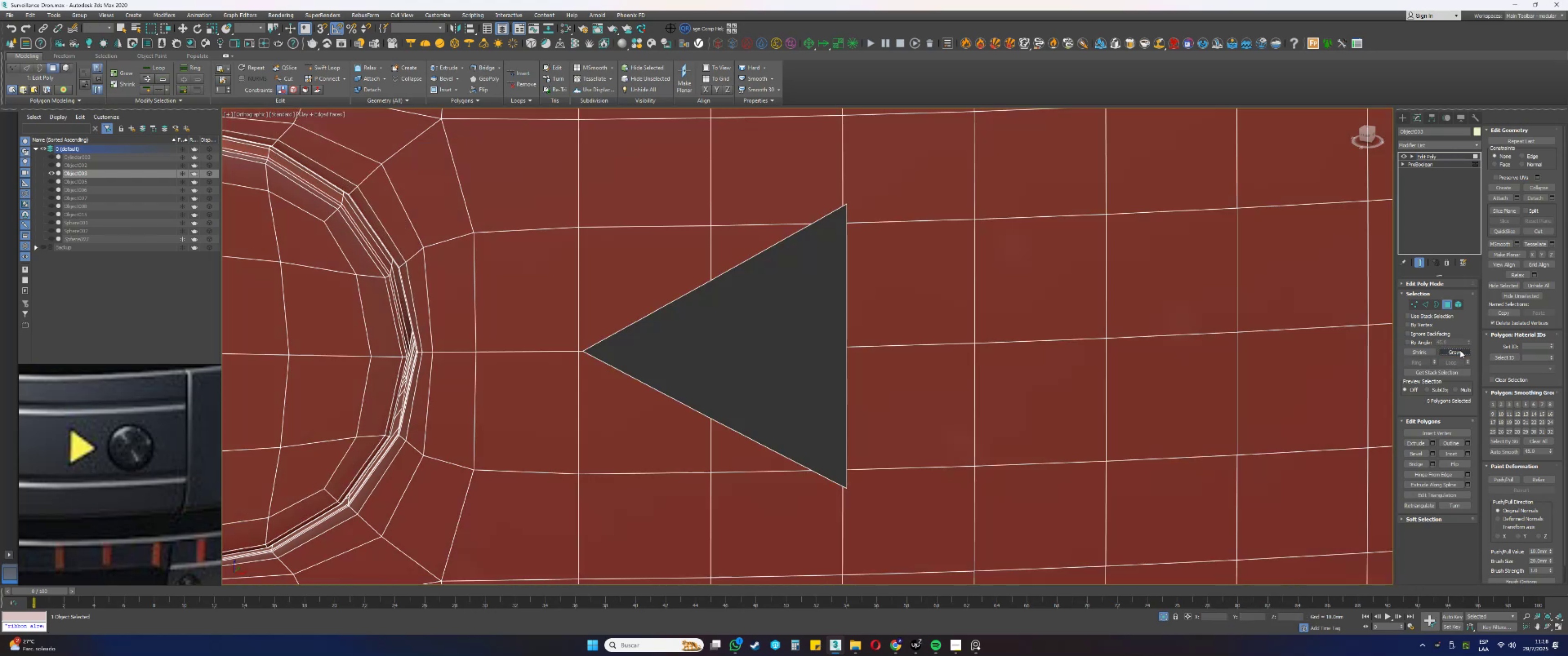 
key(1)
 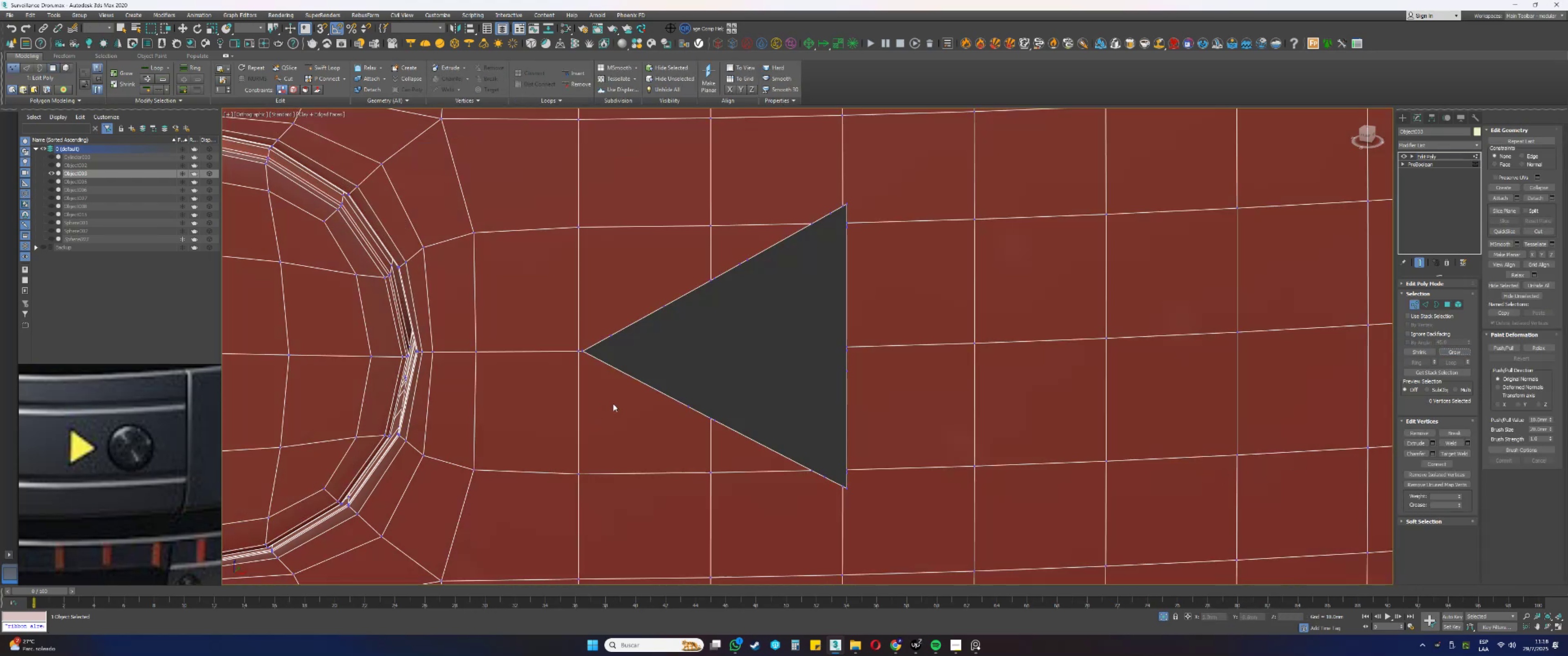 
left_click_drag(start_coordinate=[696, 413], to_coordinate=[681, 391])
 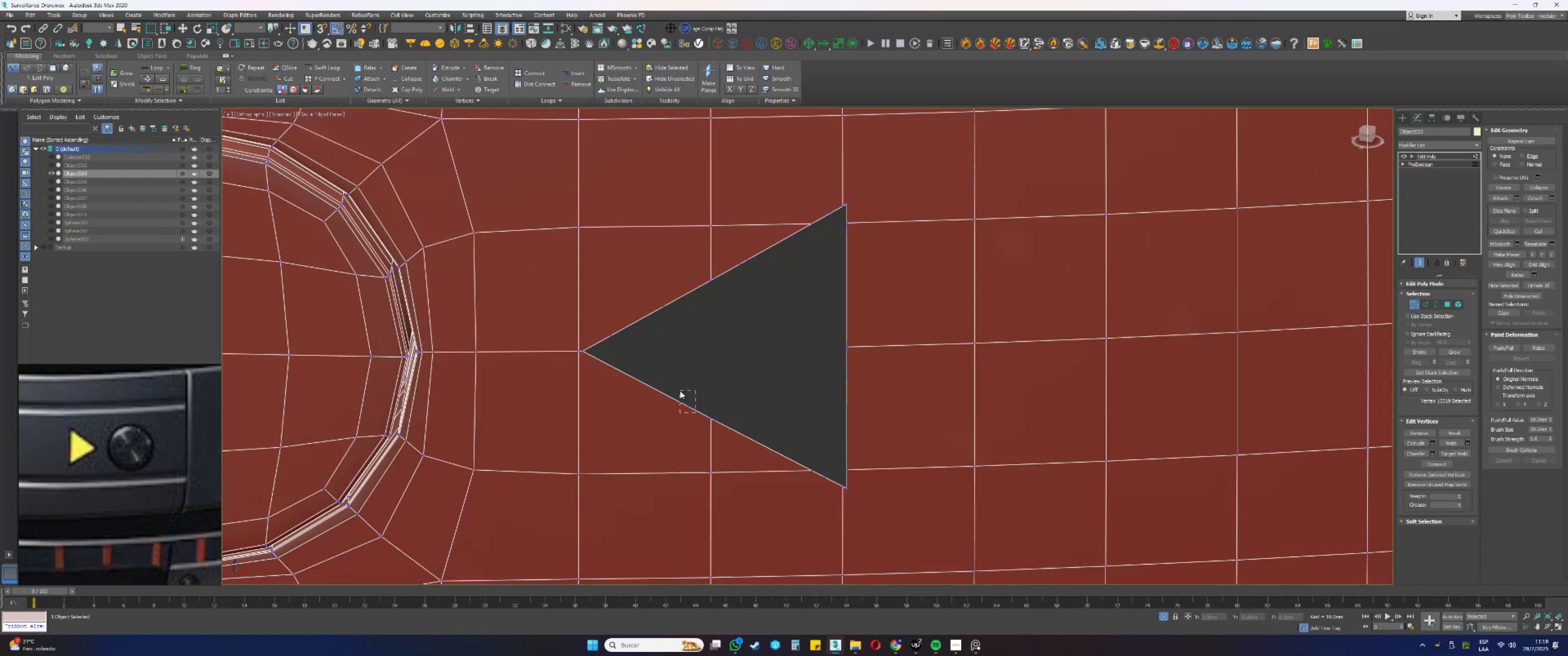 
scroll: coordinate [708, 427], scroll_direction: up, amount: 2.0
 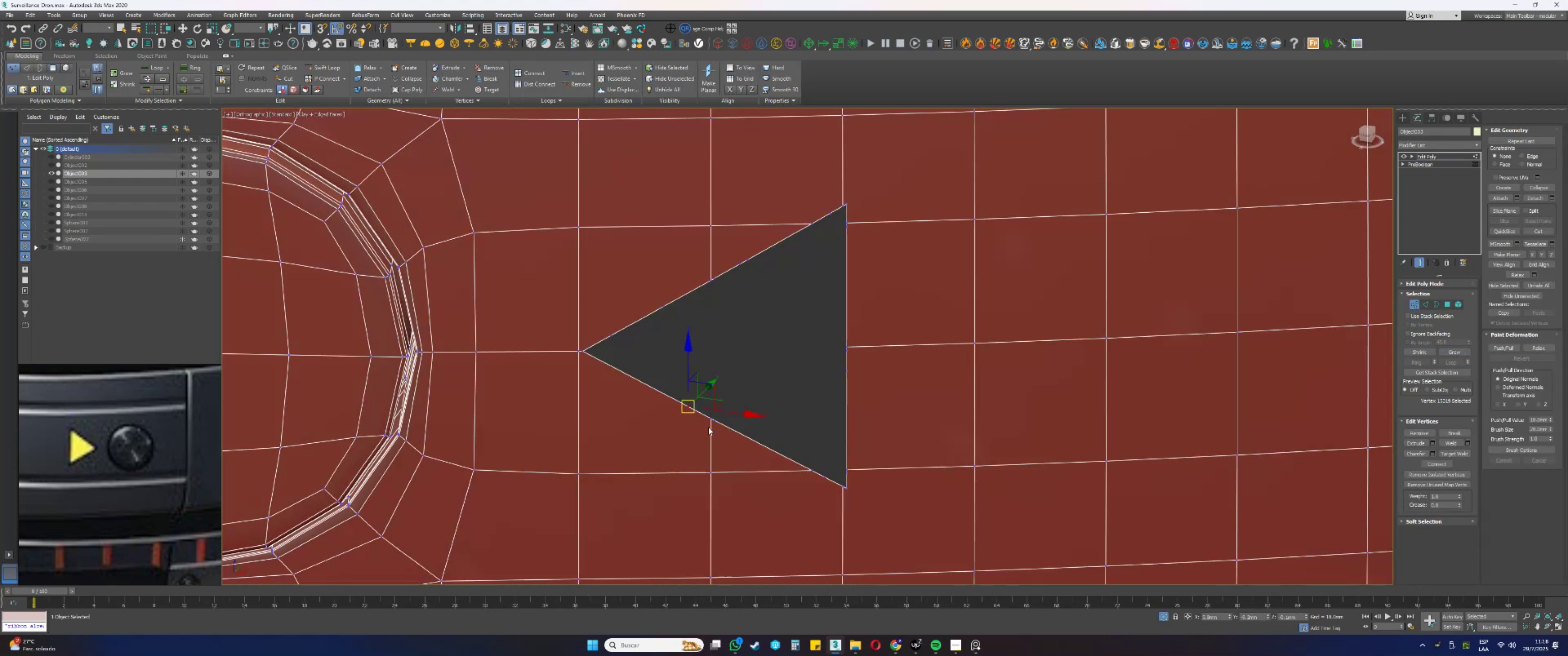 
key(Backspace)
 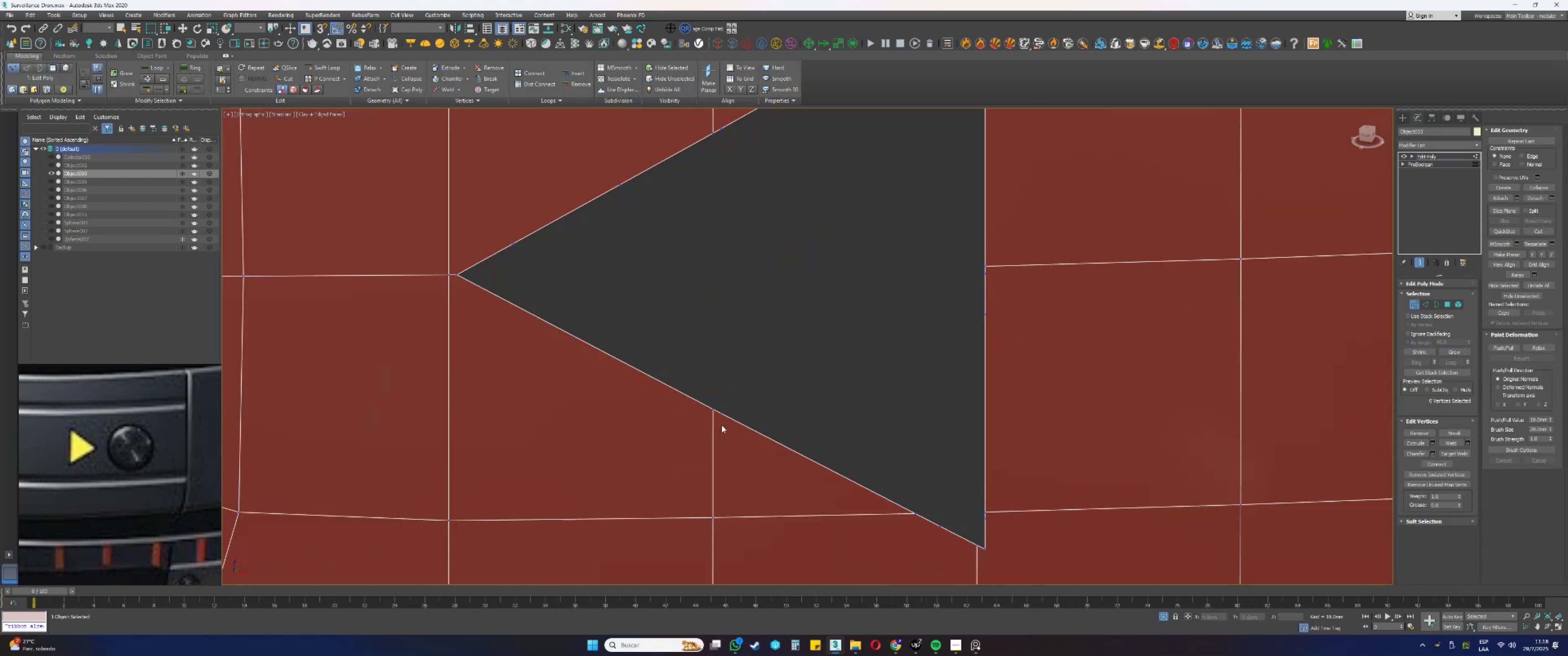 
left_click_drag(start_coordinate=[729, 423], to_coordinate=[722, 409])
 